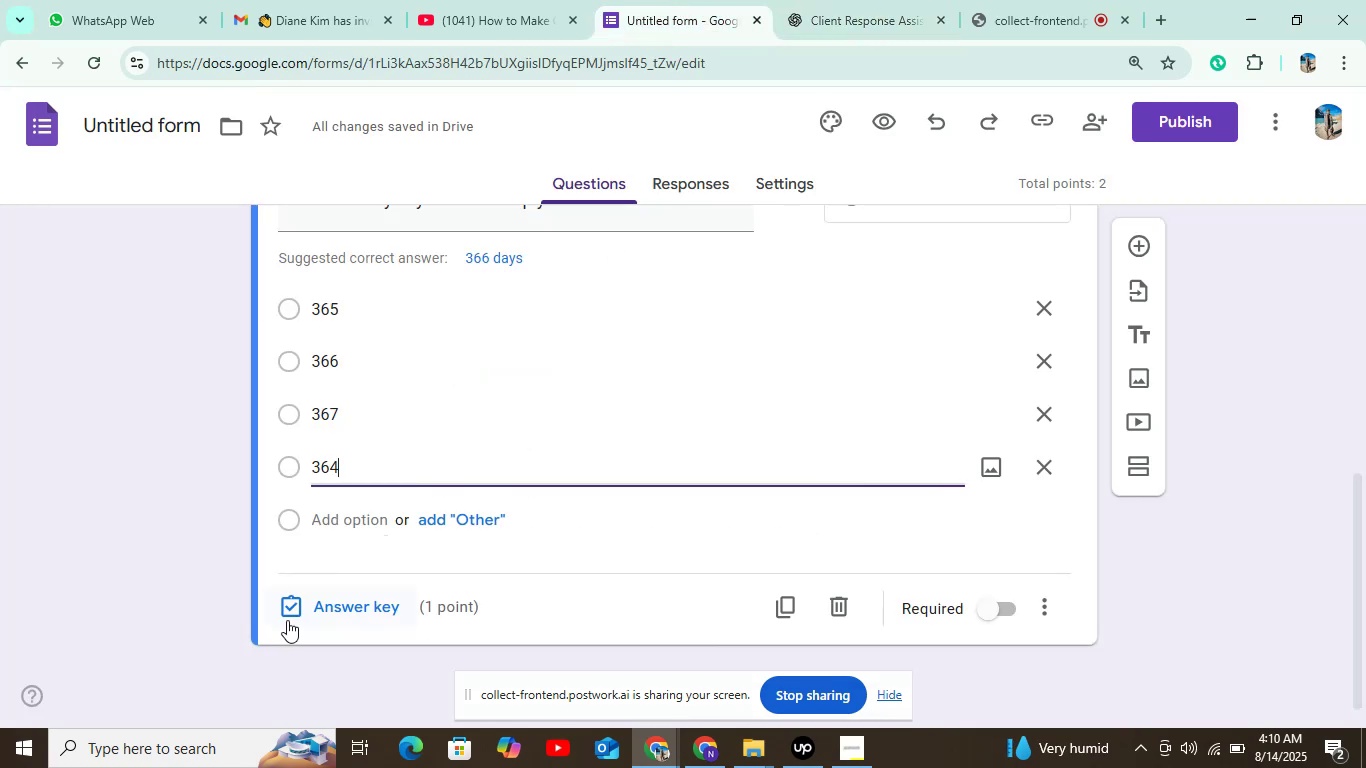 
left_click([300, 609])
 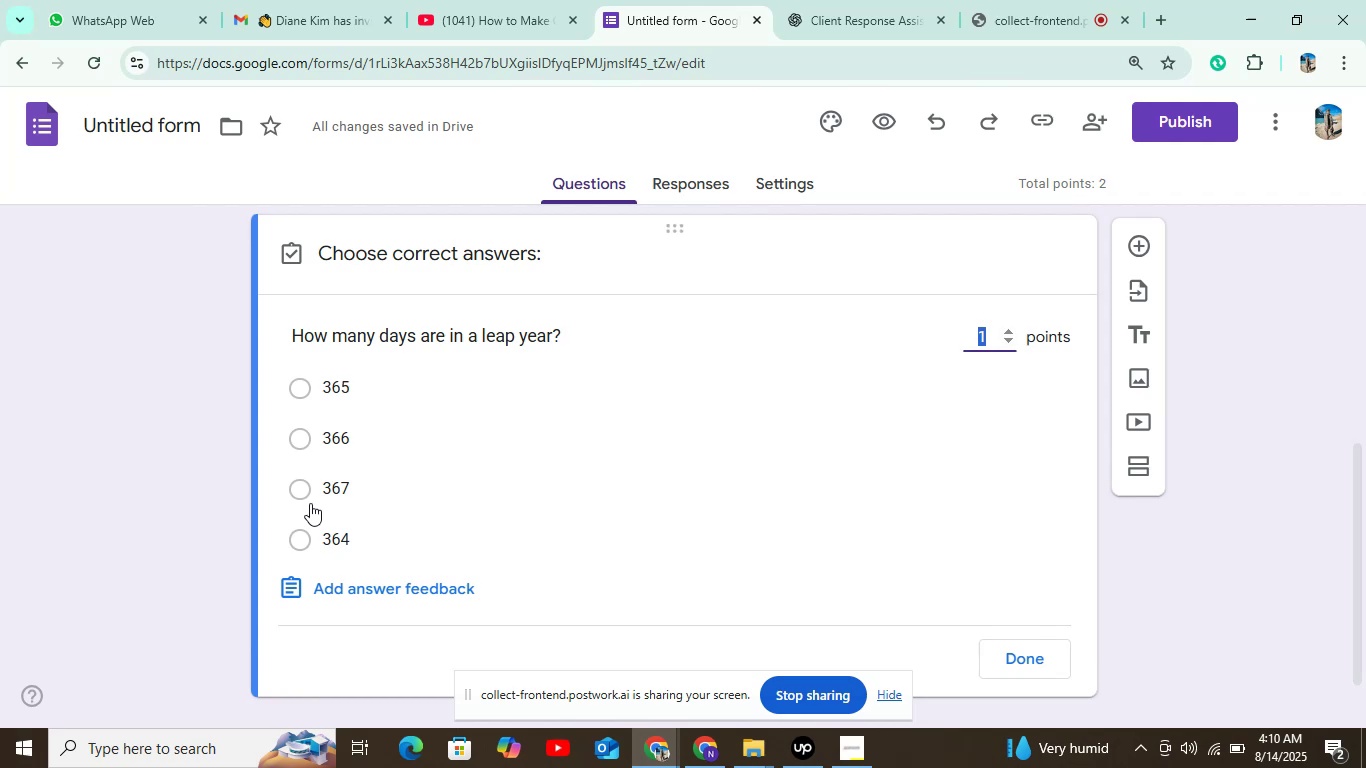 
left_click([338, 445])
 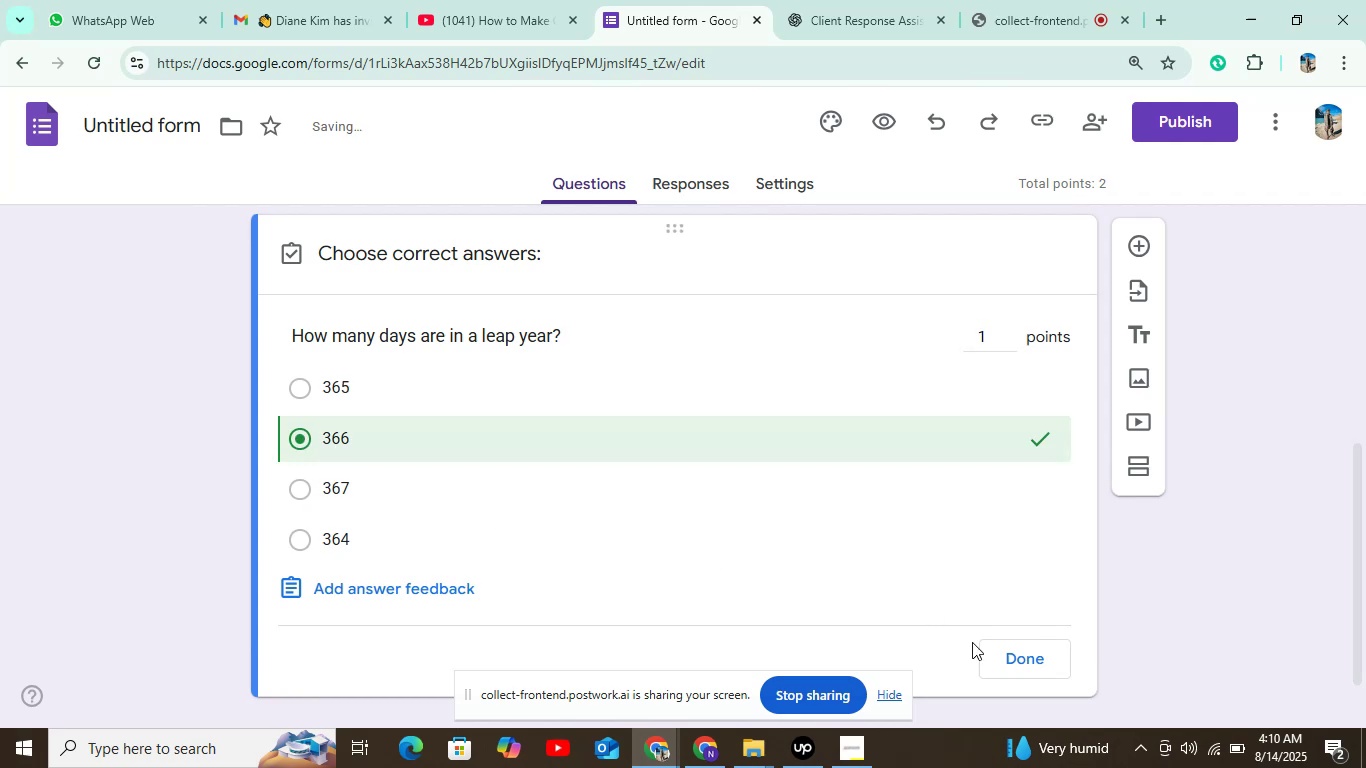 
left_click([994, 651])
 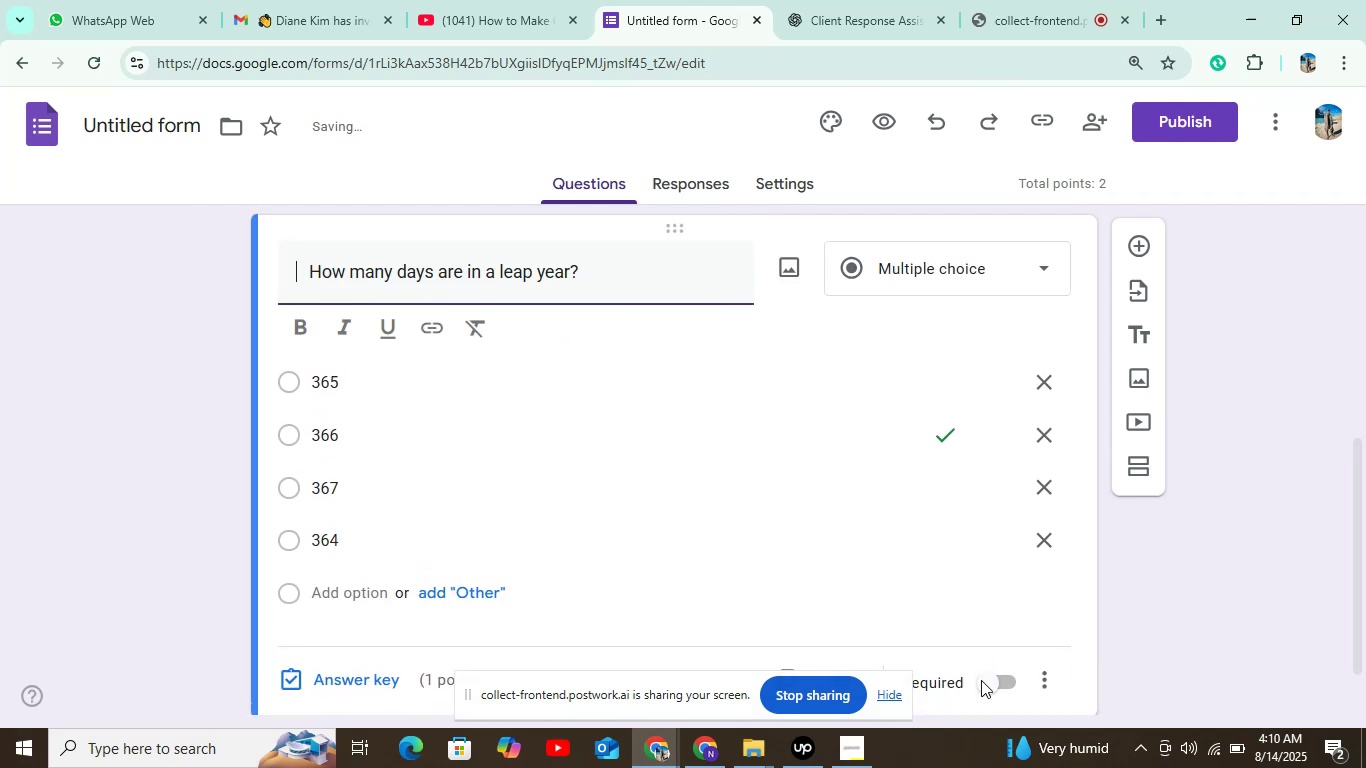 
left_click([981, 689])
 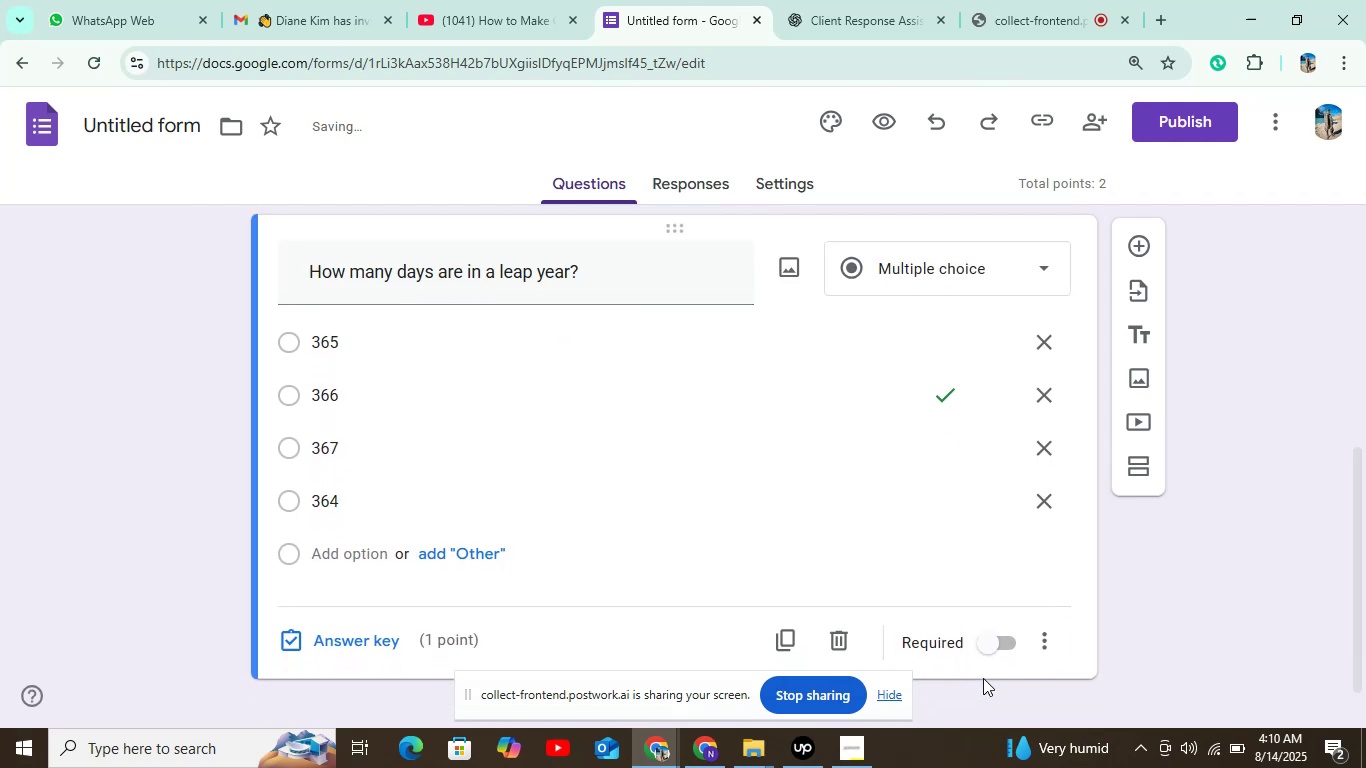 
left_click([995, 642])
 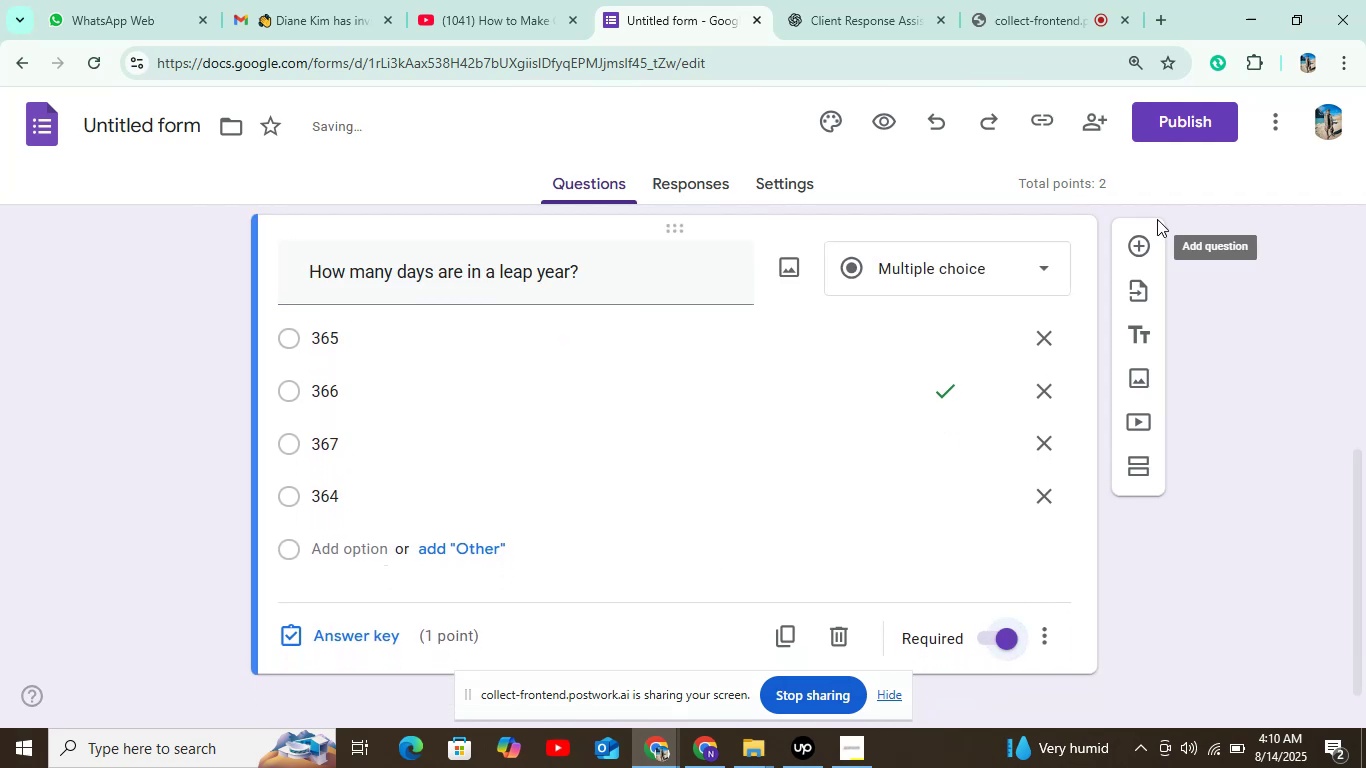 
left_click([1142, 235])
 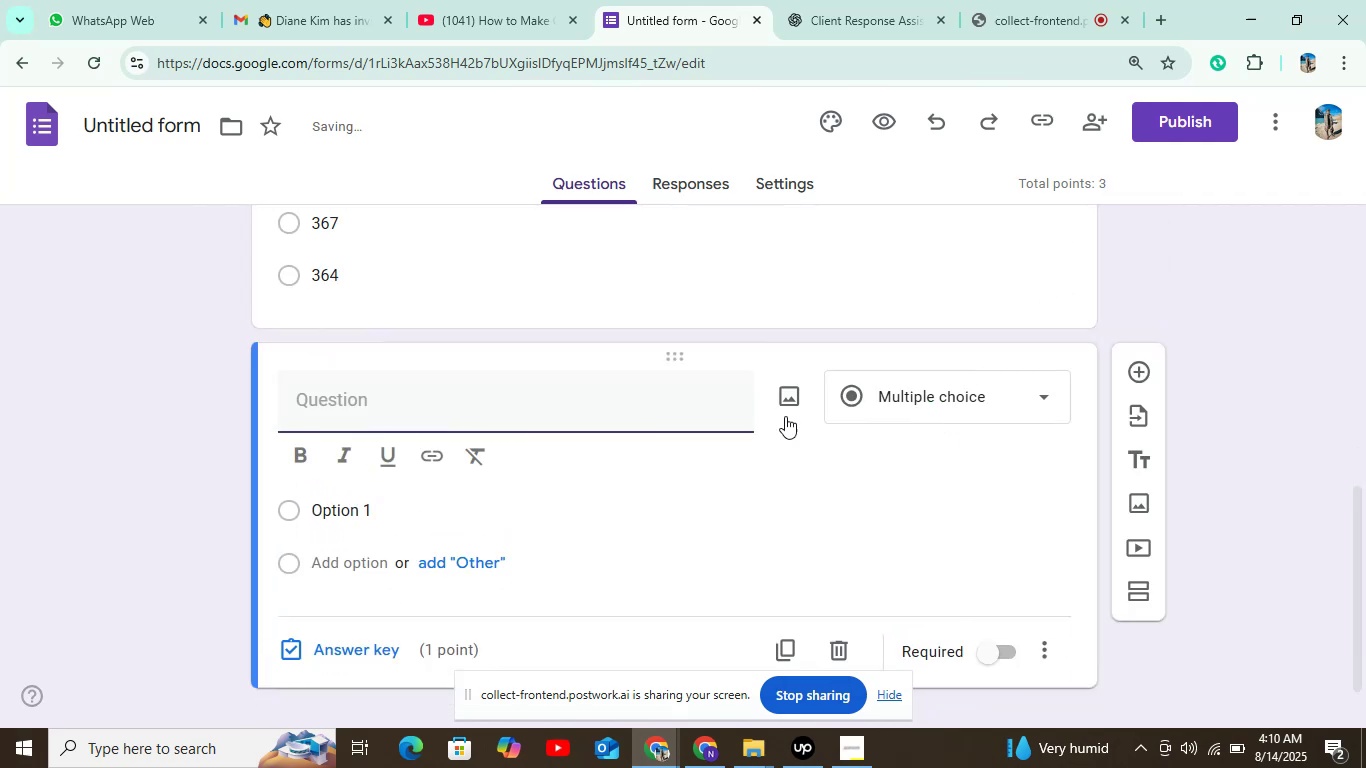 
left_click([655, 403])
 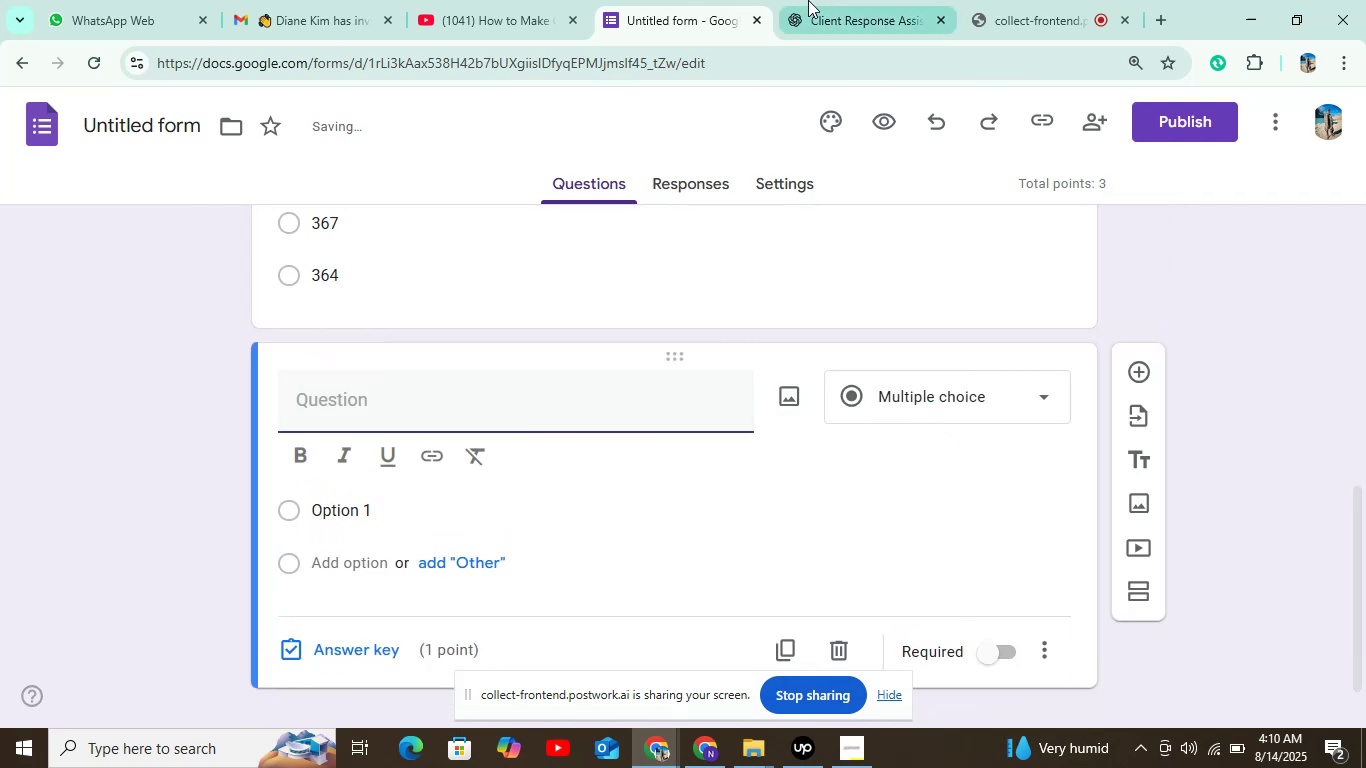 
left_click([808, 0])
 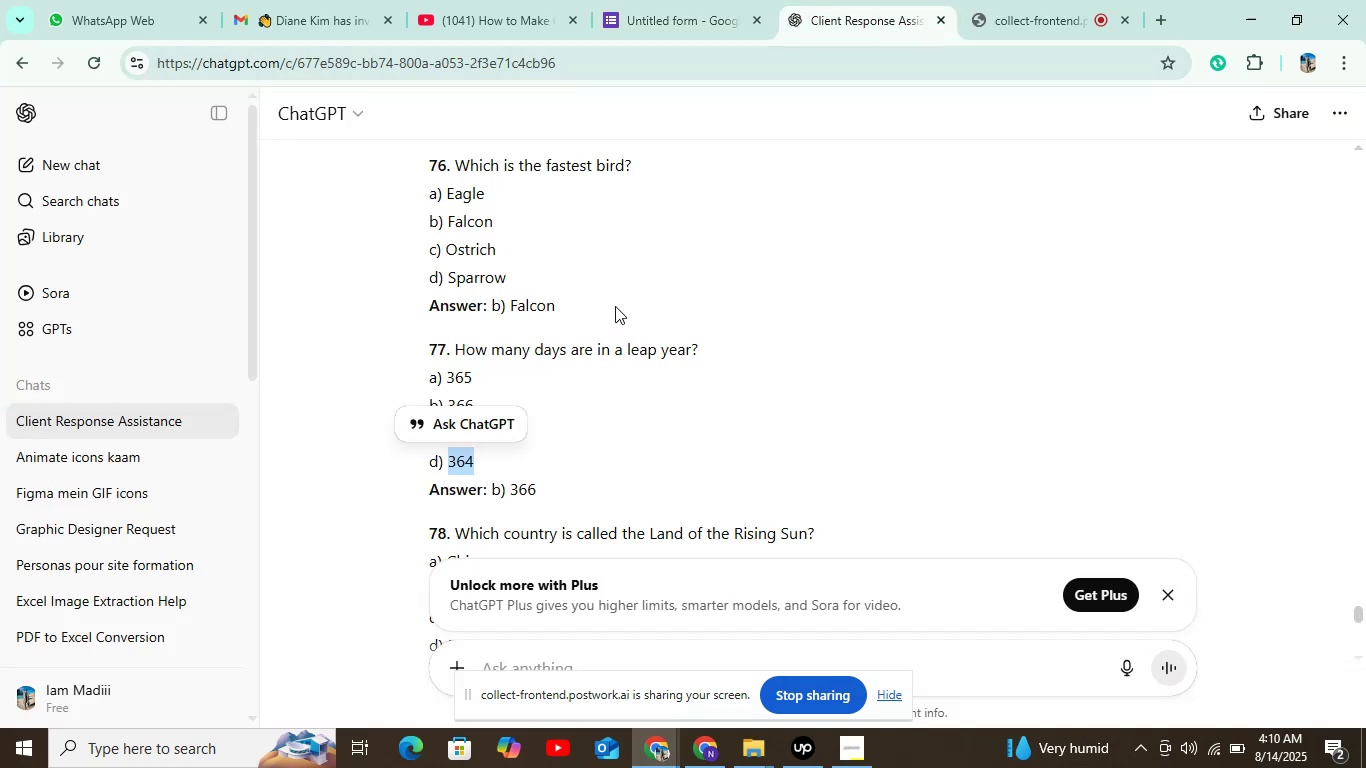 
scroll: coordinate [578, 389], scroll_direction: down, amount: 2.0
 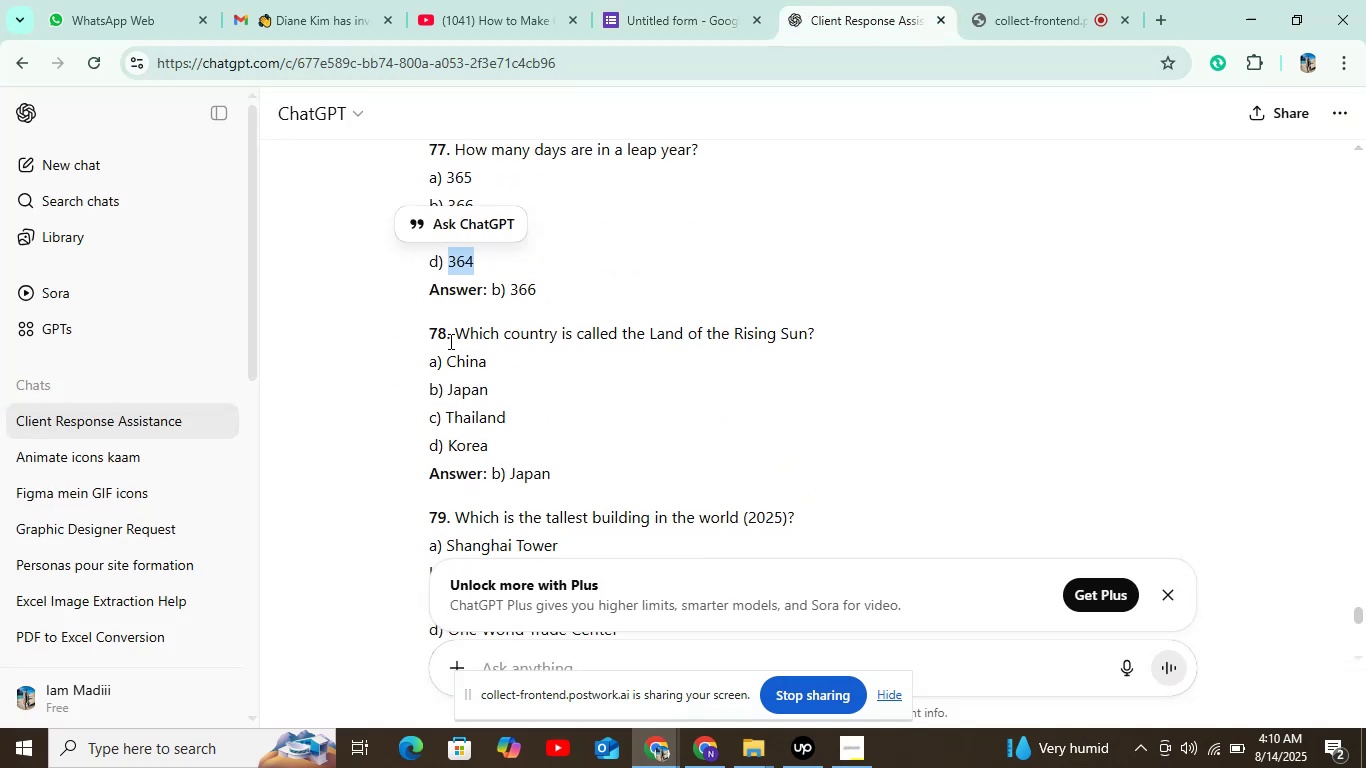 
left_click_drag(start_coordinate=[452, 337], to_coordinate=[878, 315])
 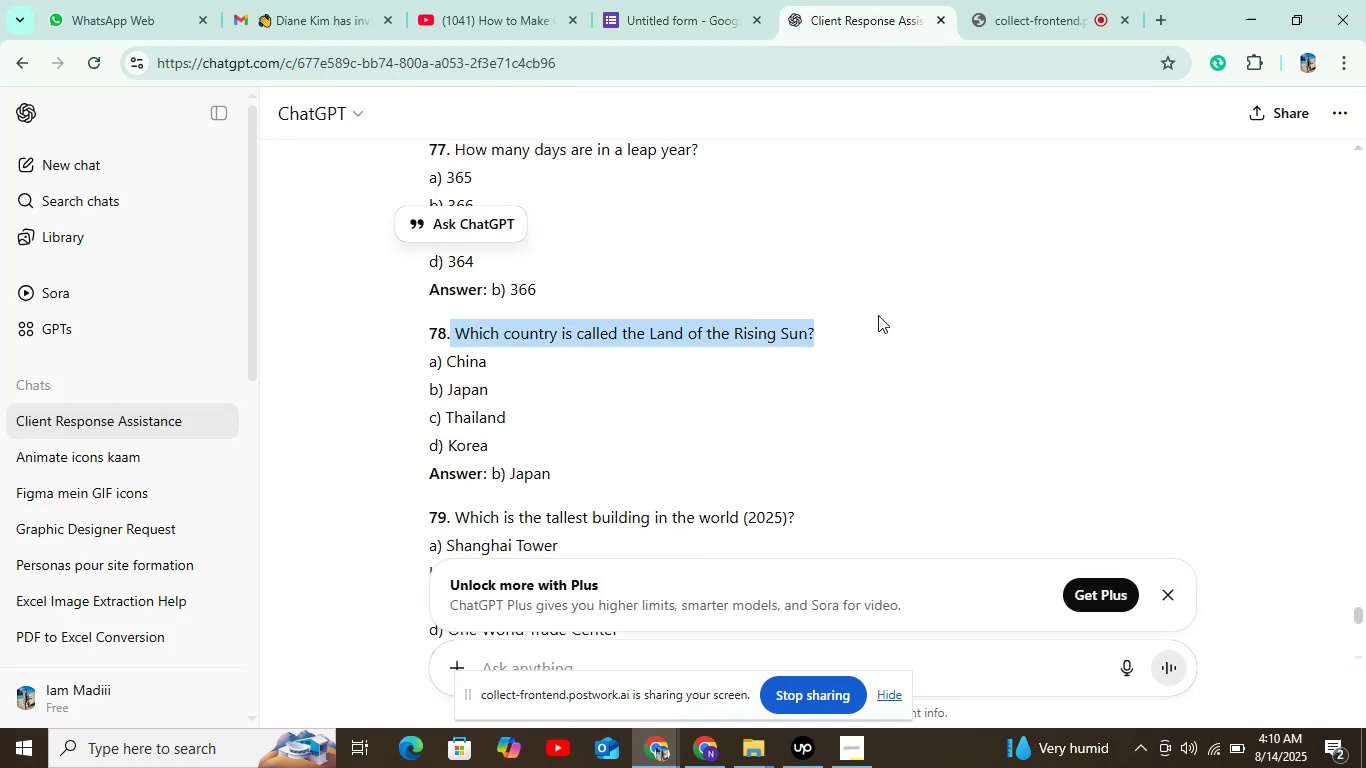 
key(Control+C)
 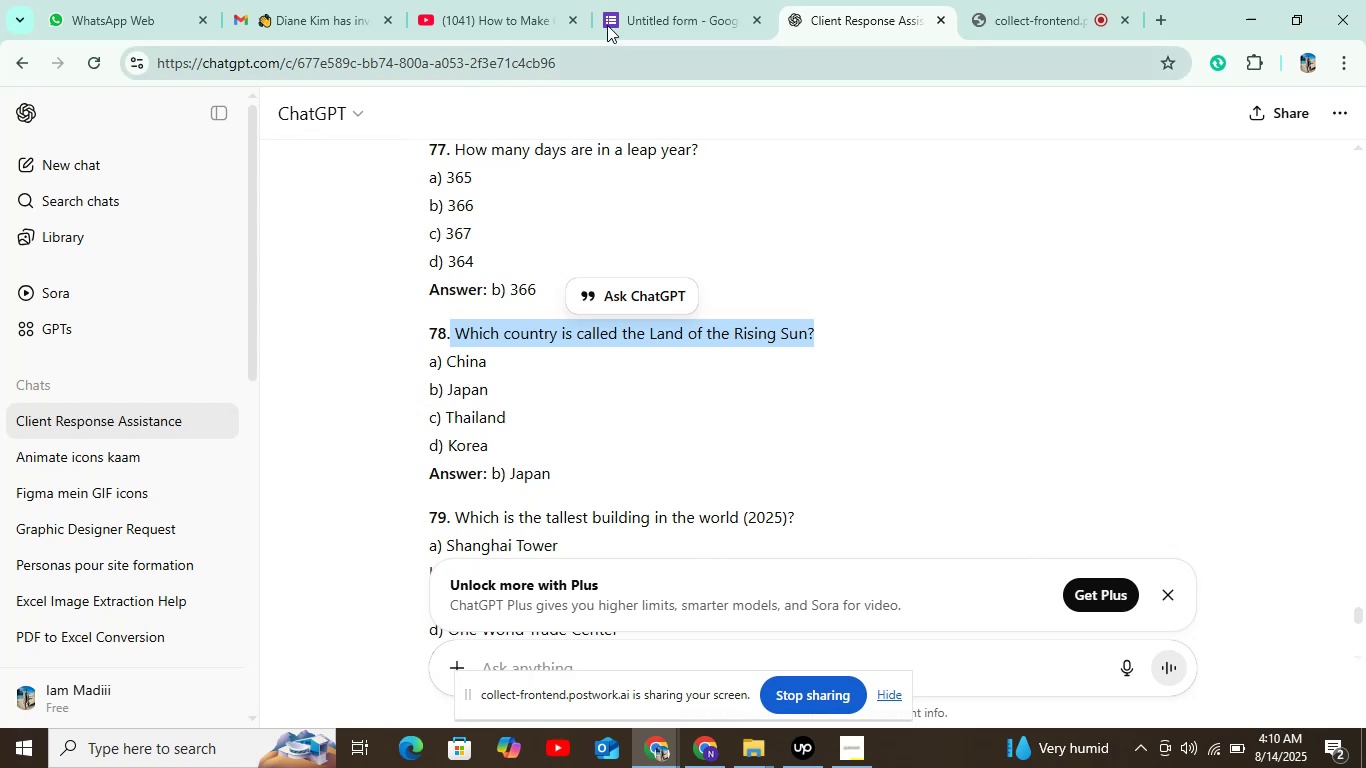 
left_click([617, 16])
 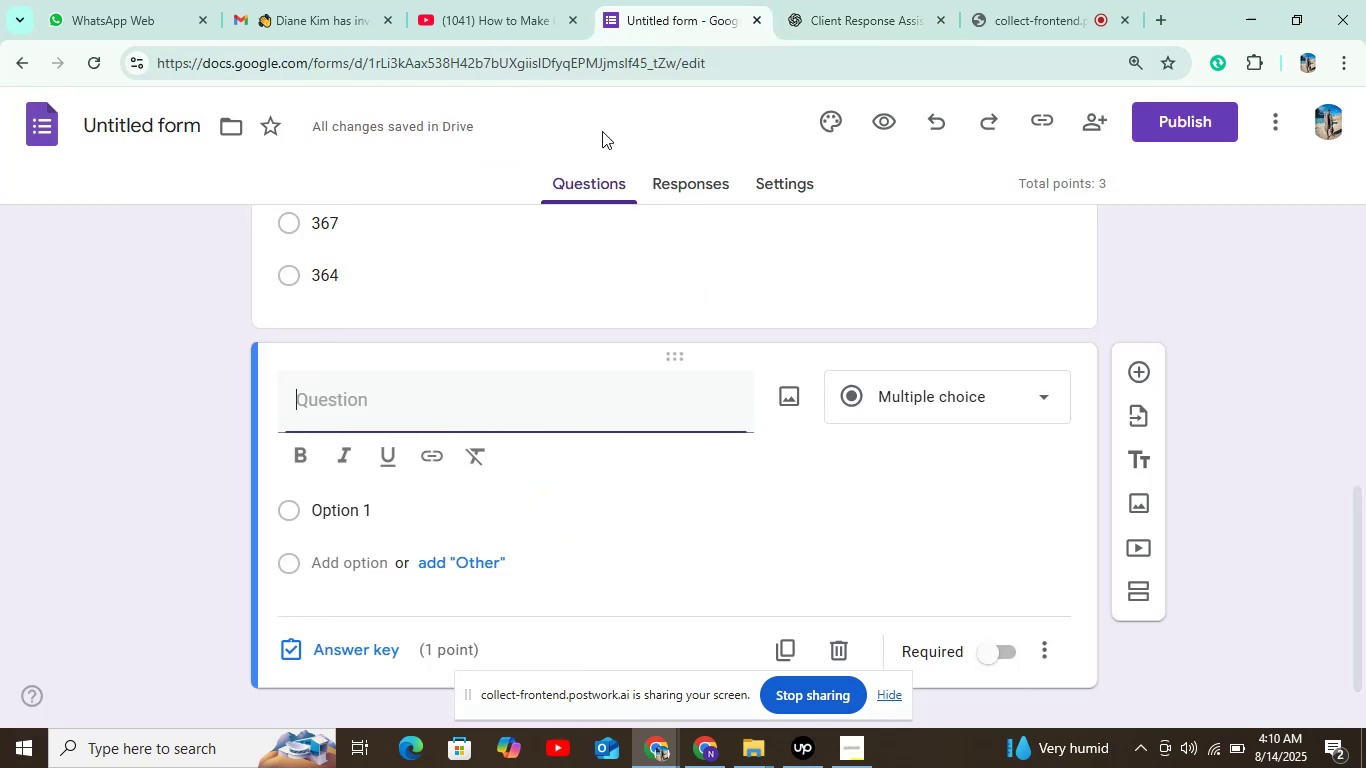 
key(Control+V)
 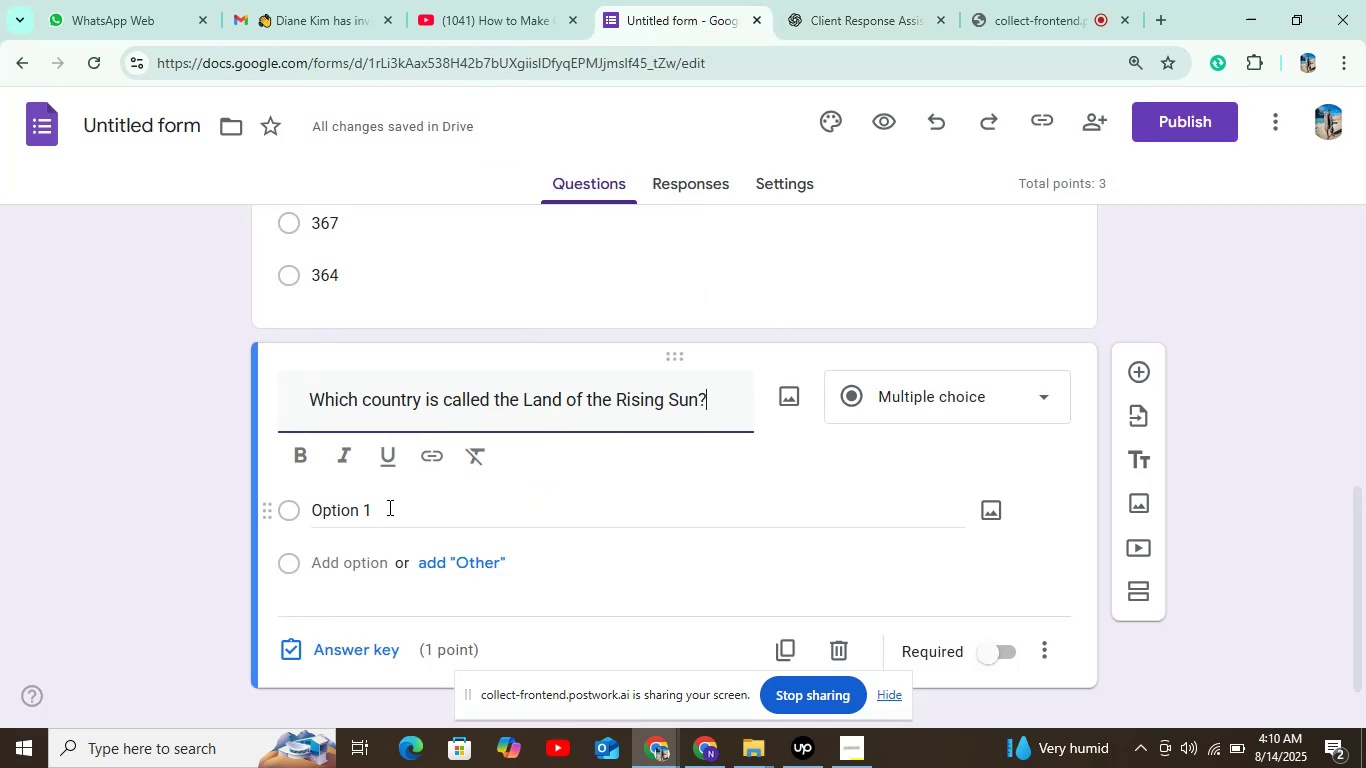 
left_click([388, 507])
 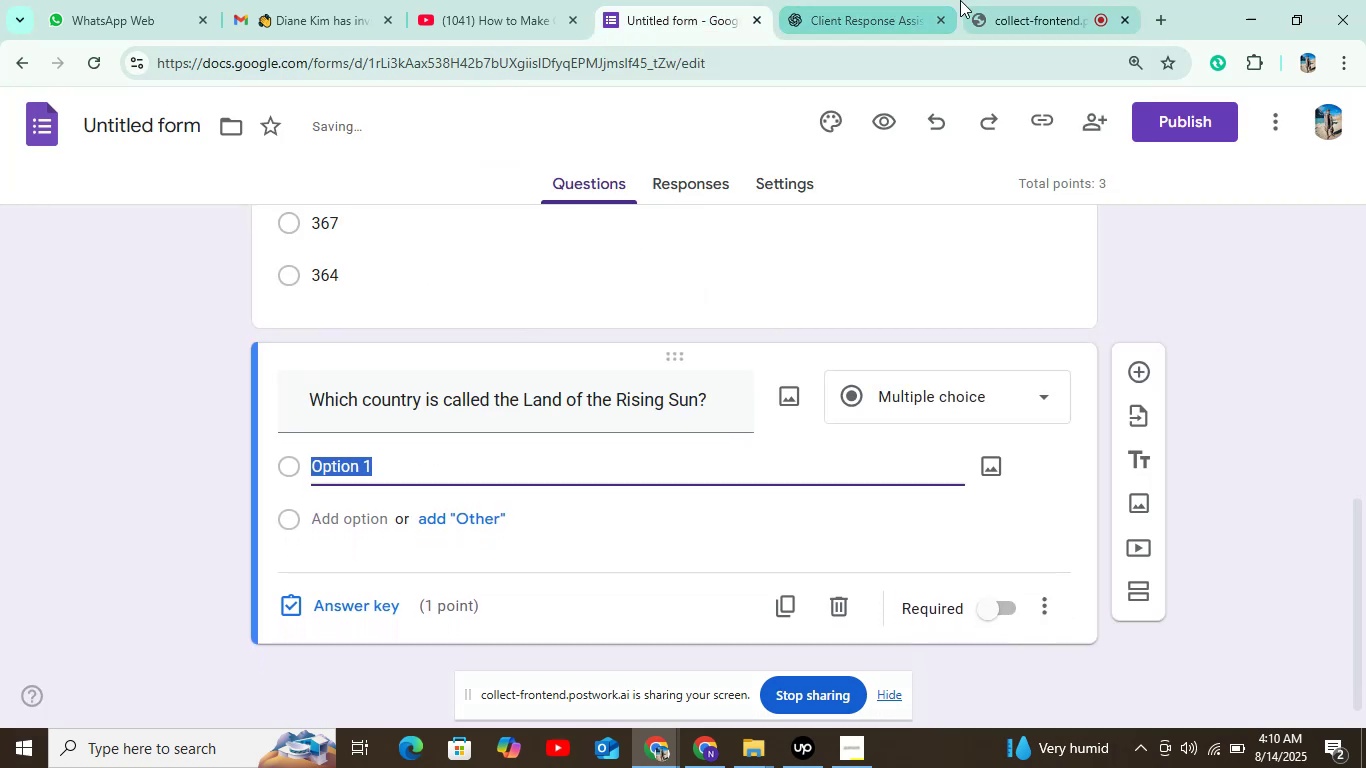 
left_click([913, 3])
 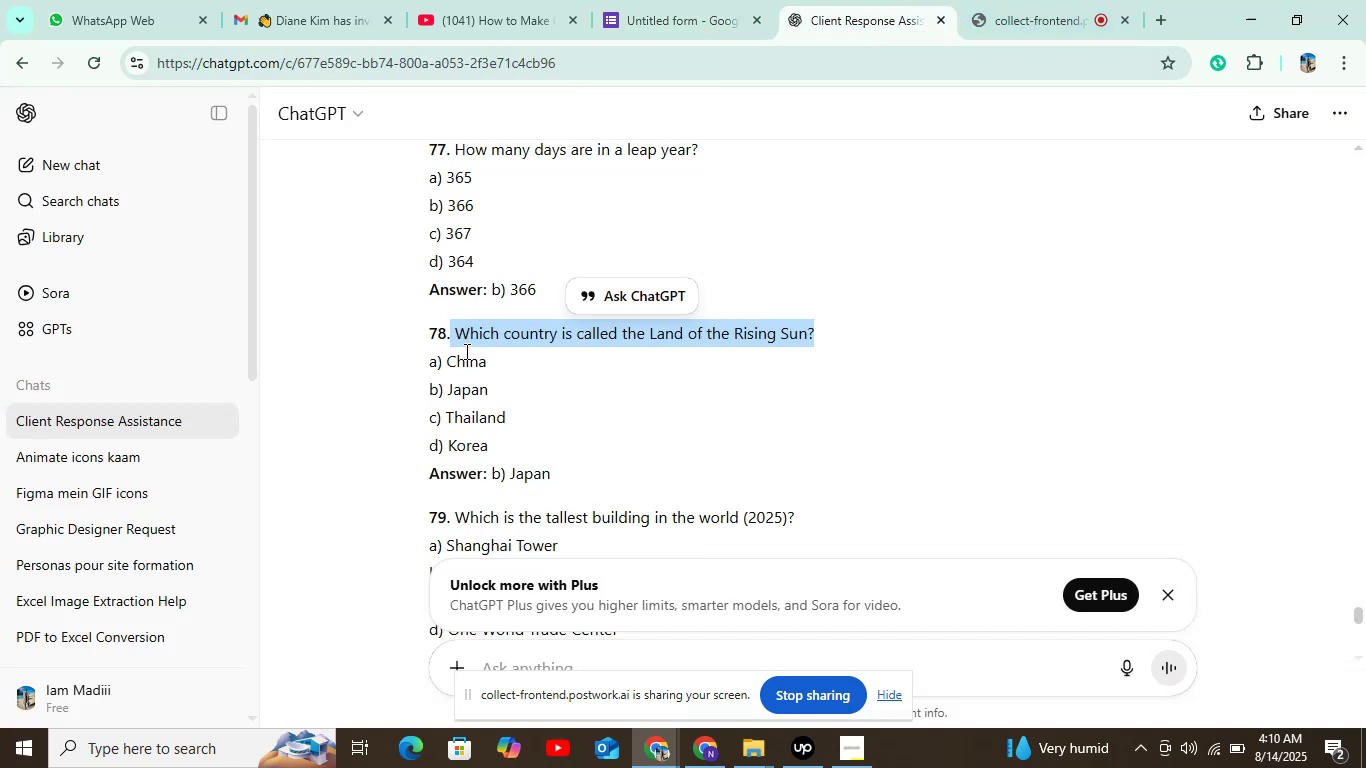 
double_click([466, 358])
 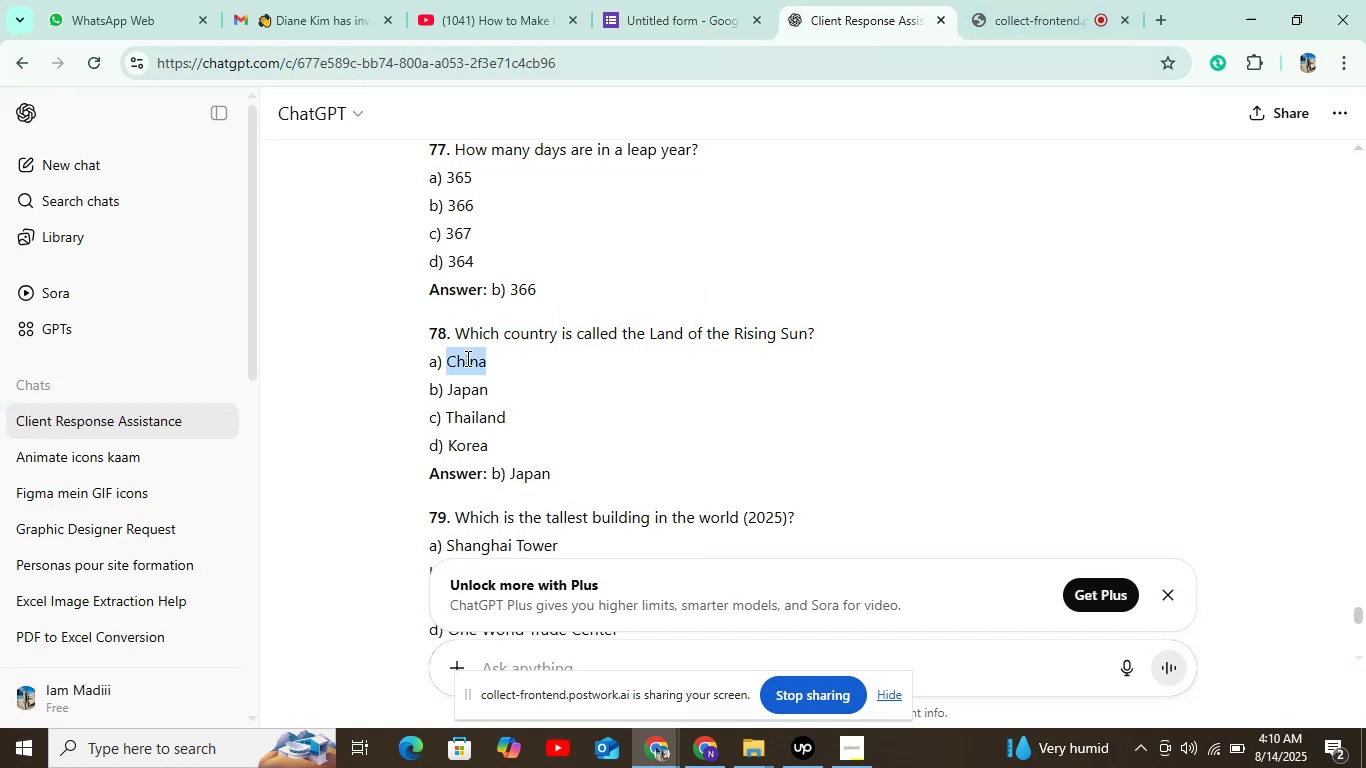 
key(Control+C)
 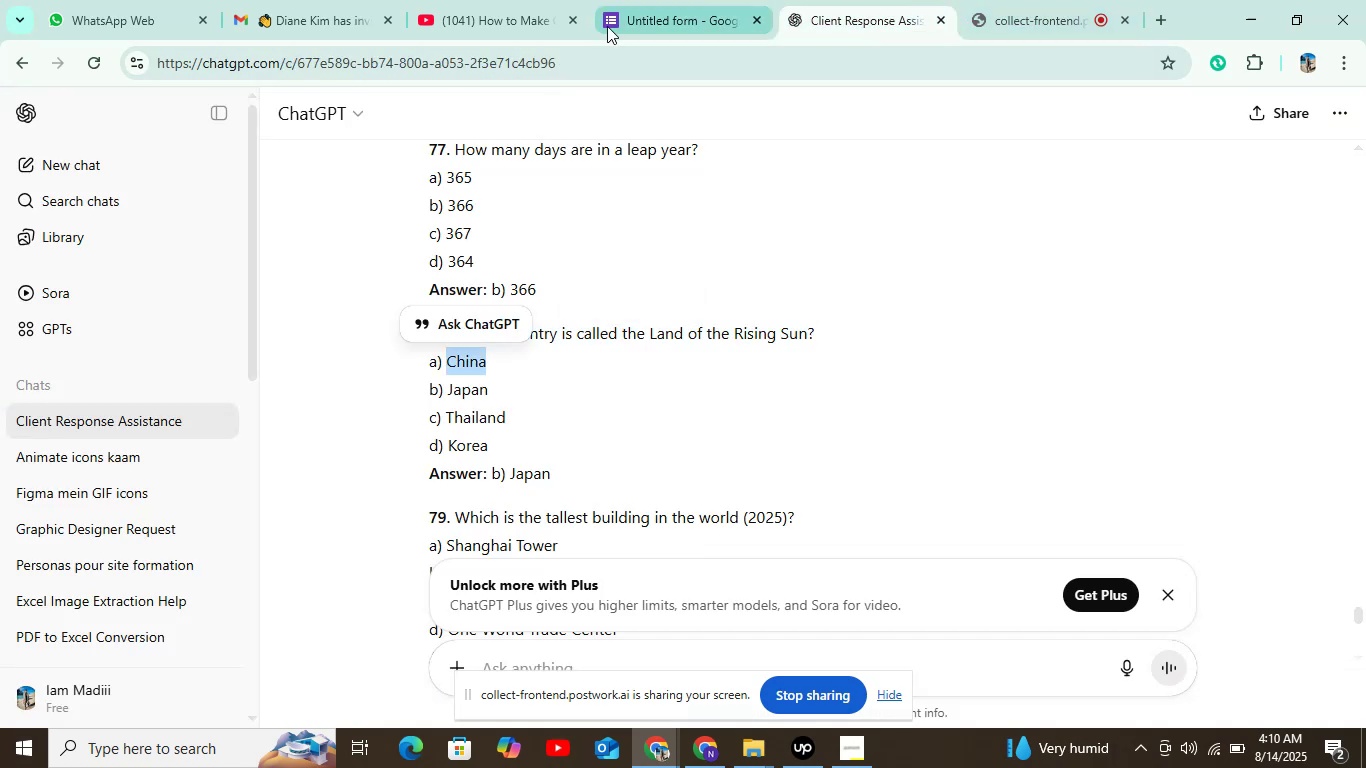 
left_click([613, 21])
 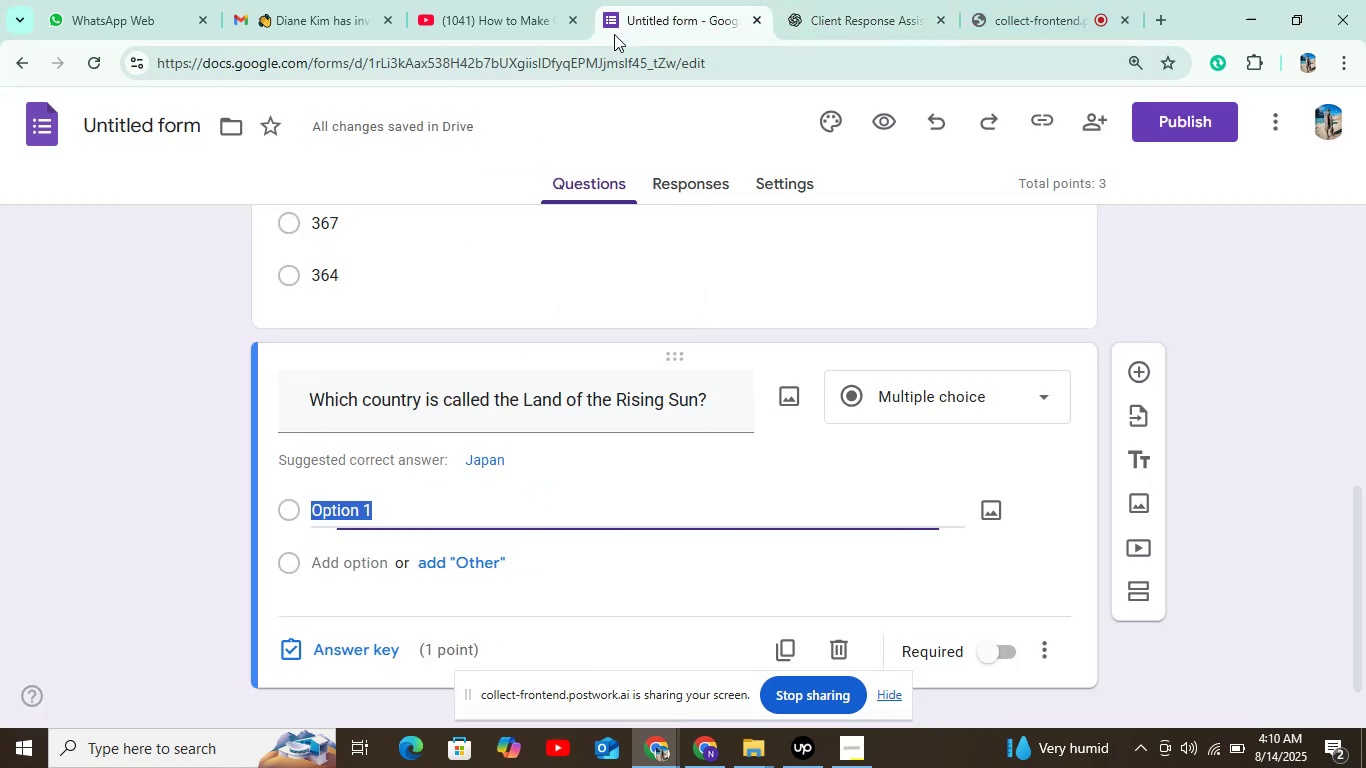 
key(Control+V)
 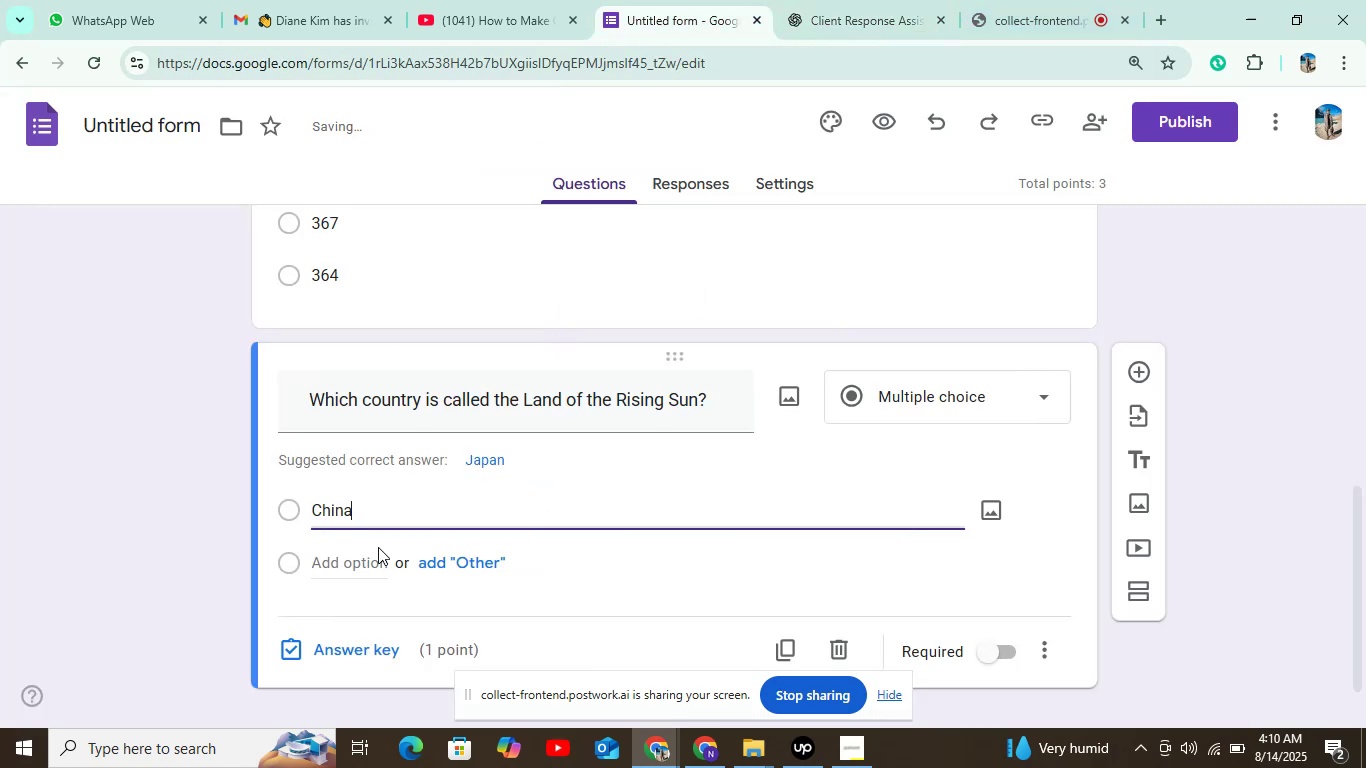 
left_click([370, 556])
 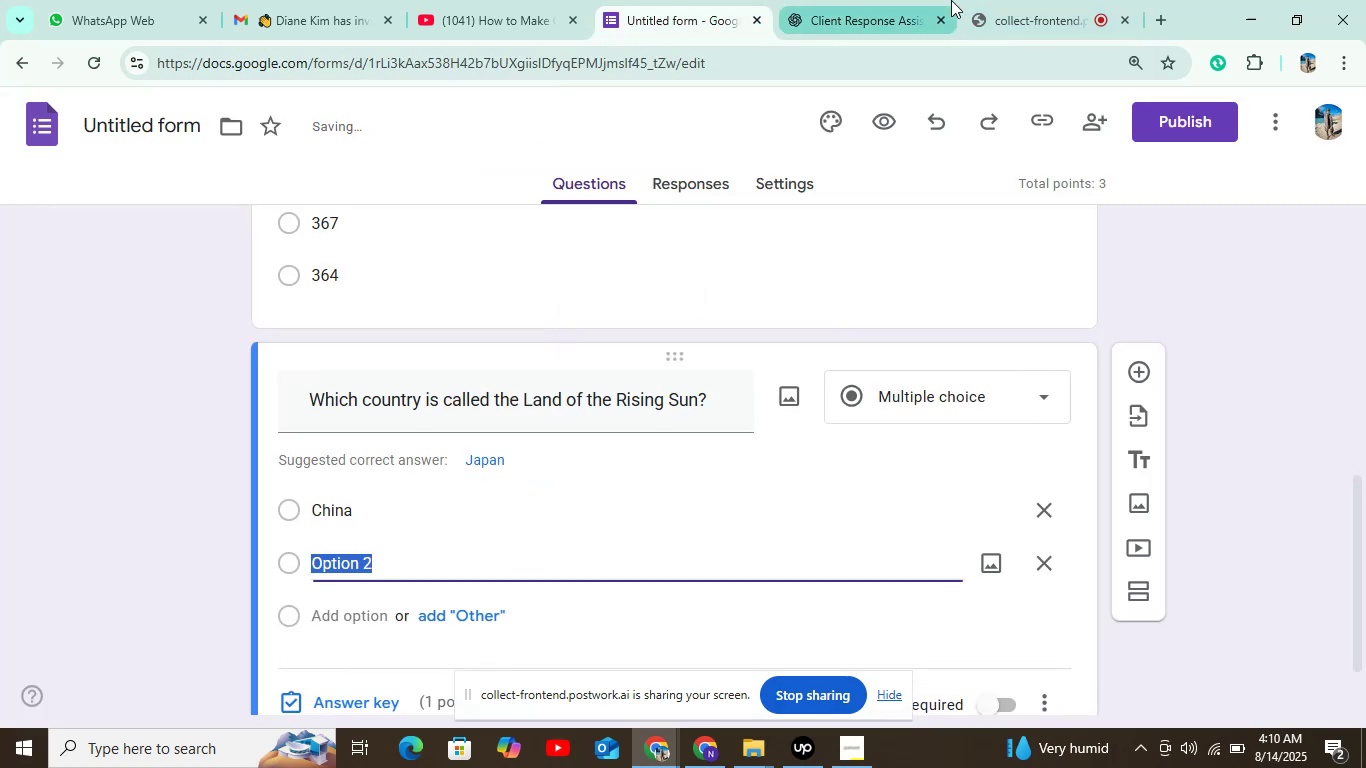 
left_click([893, 4])
 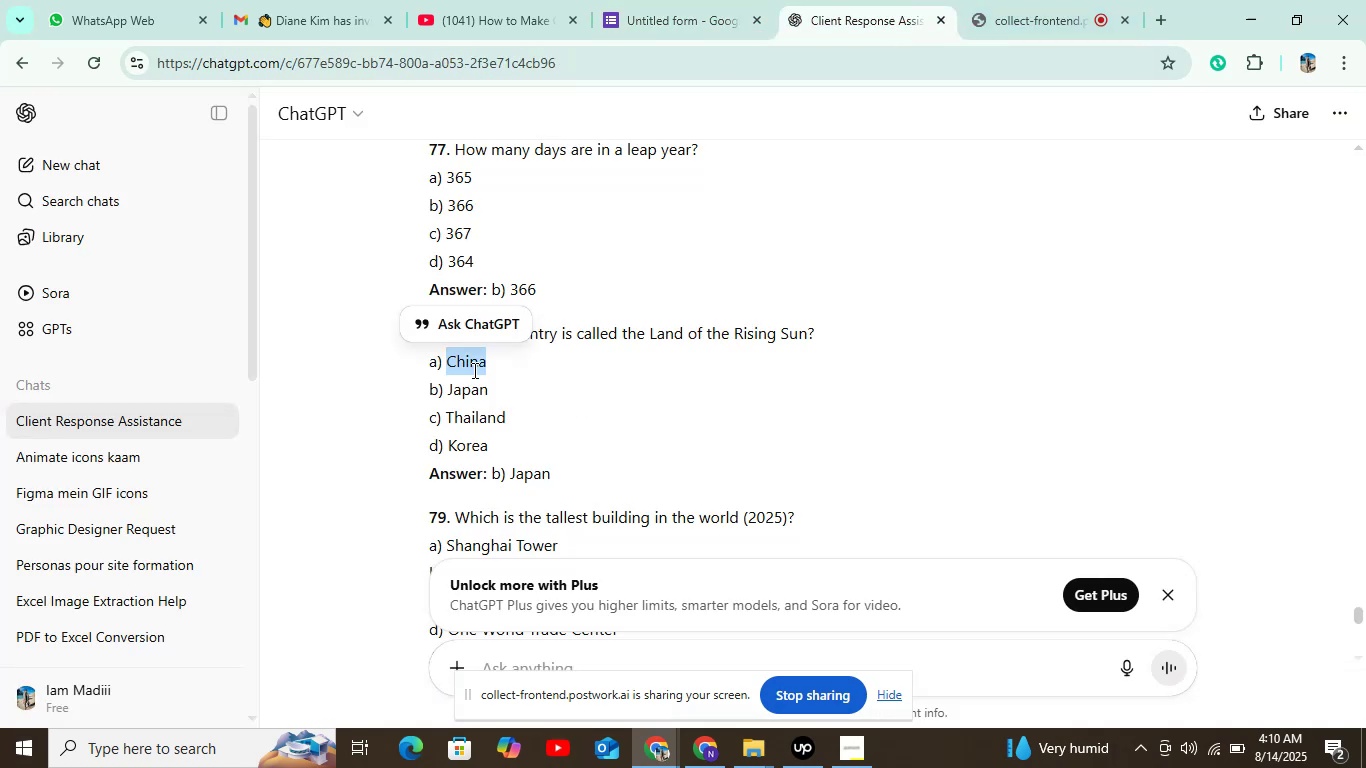 
double_click([464, 396])
 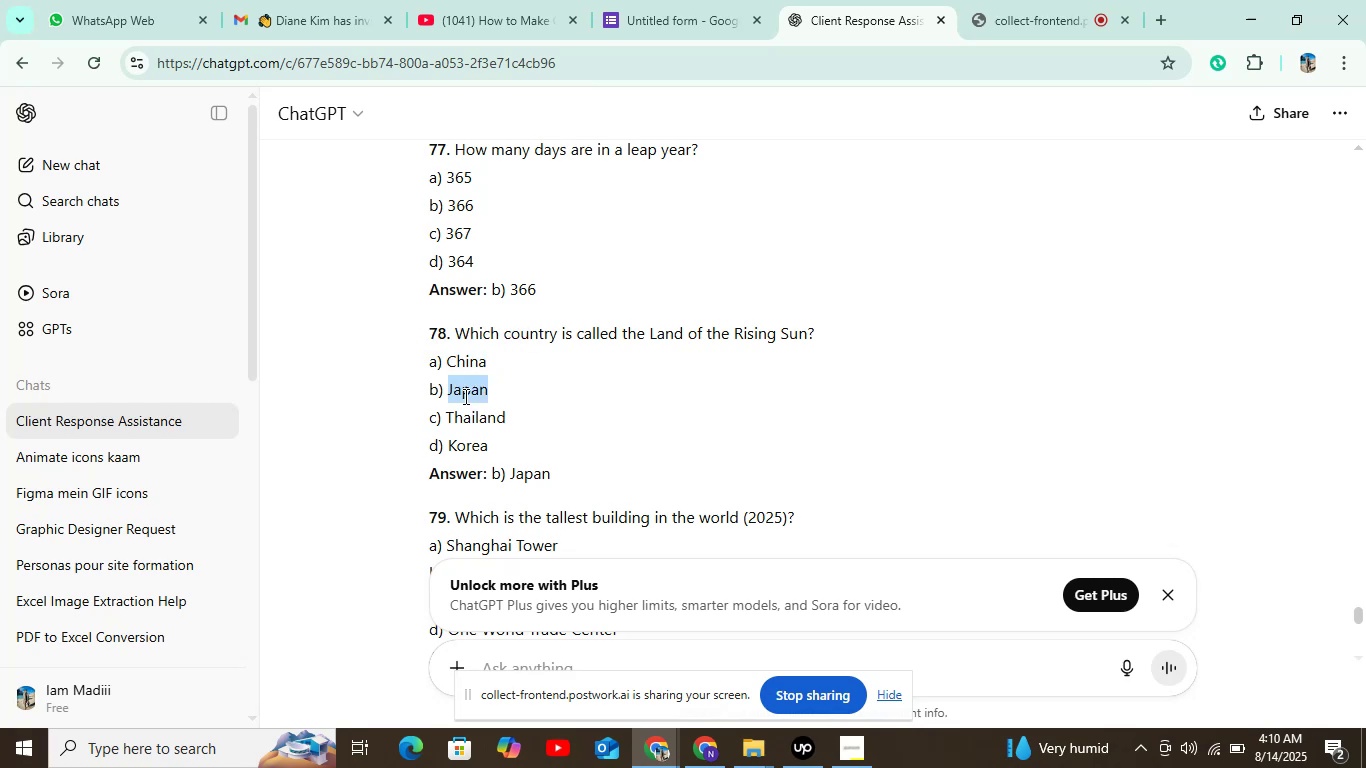 
key(Control+C)
 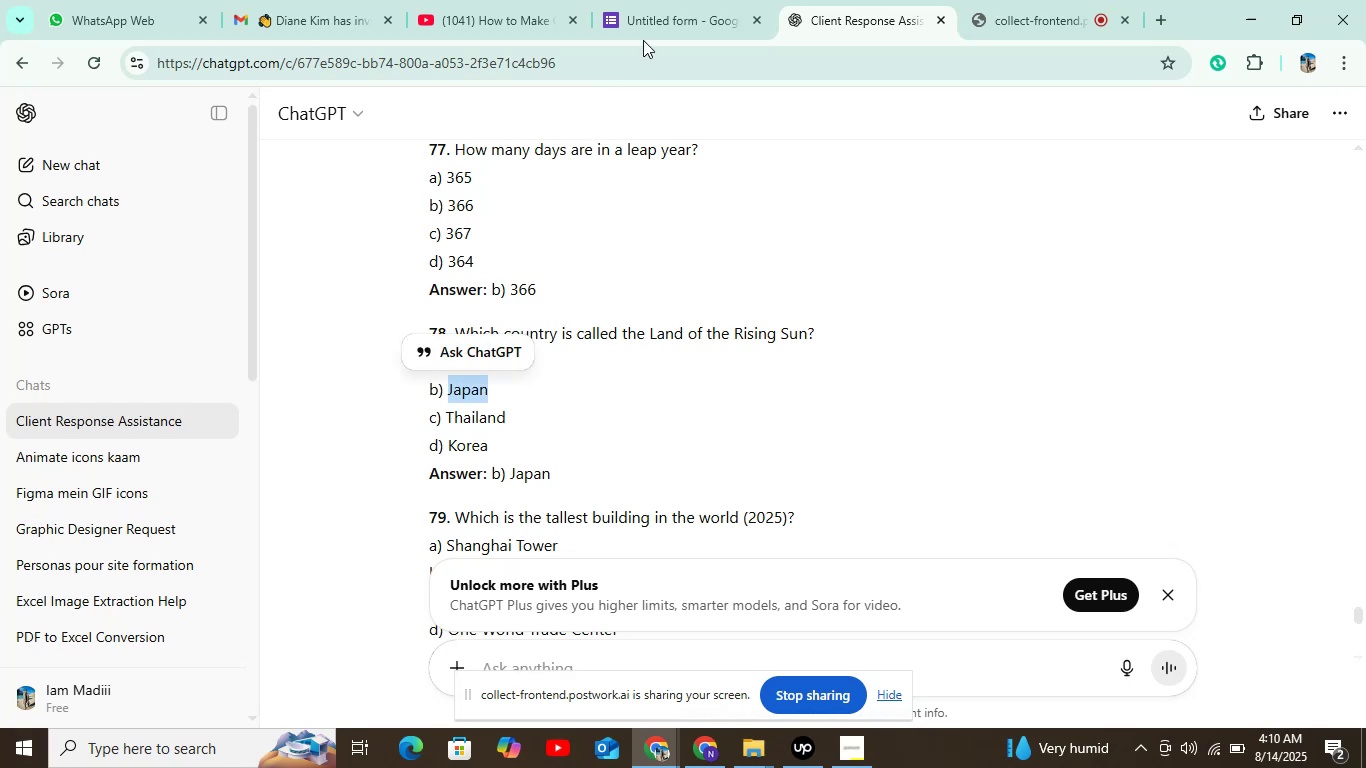 
left_click([652, 19])
 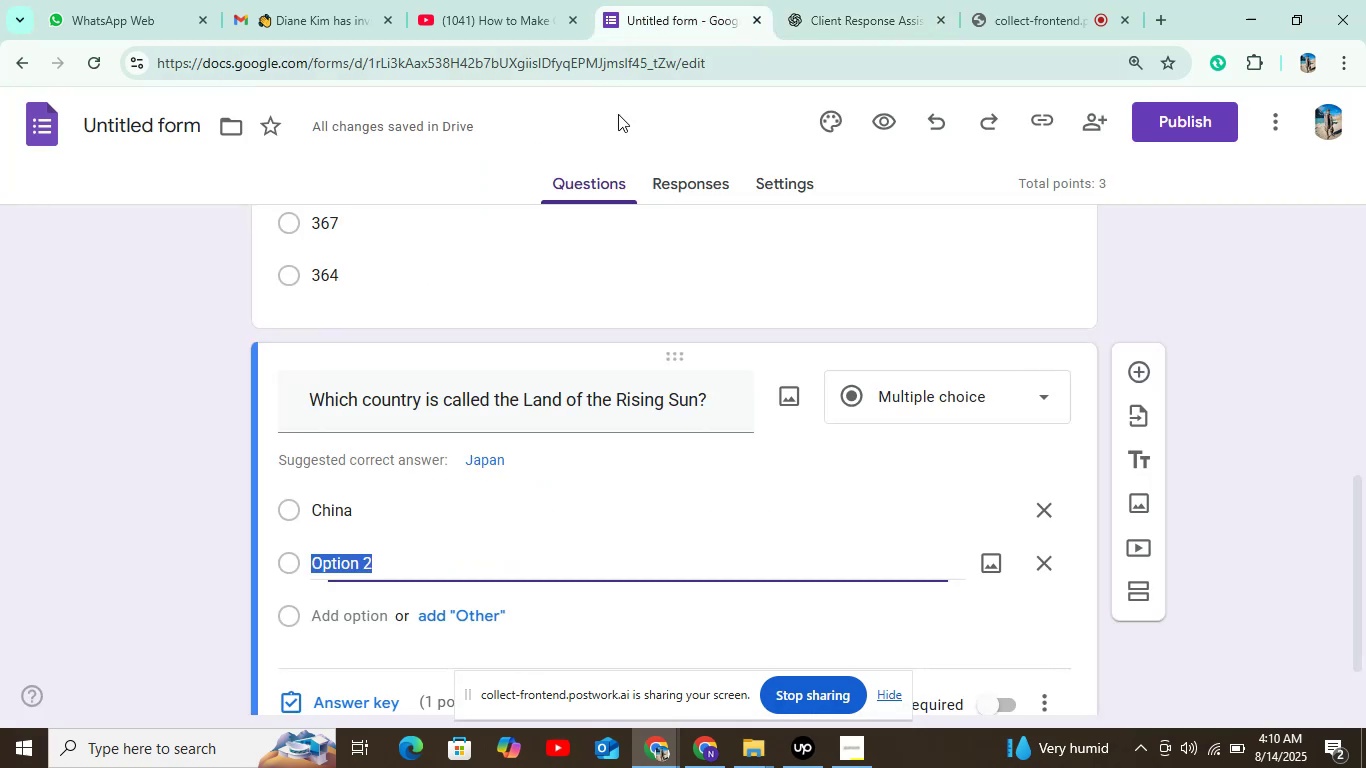 
key(Control+V)
 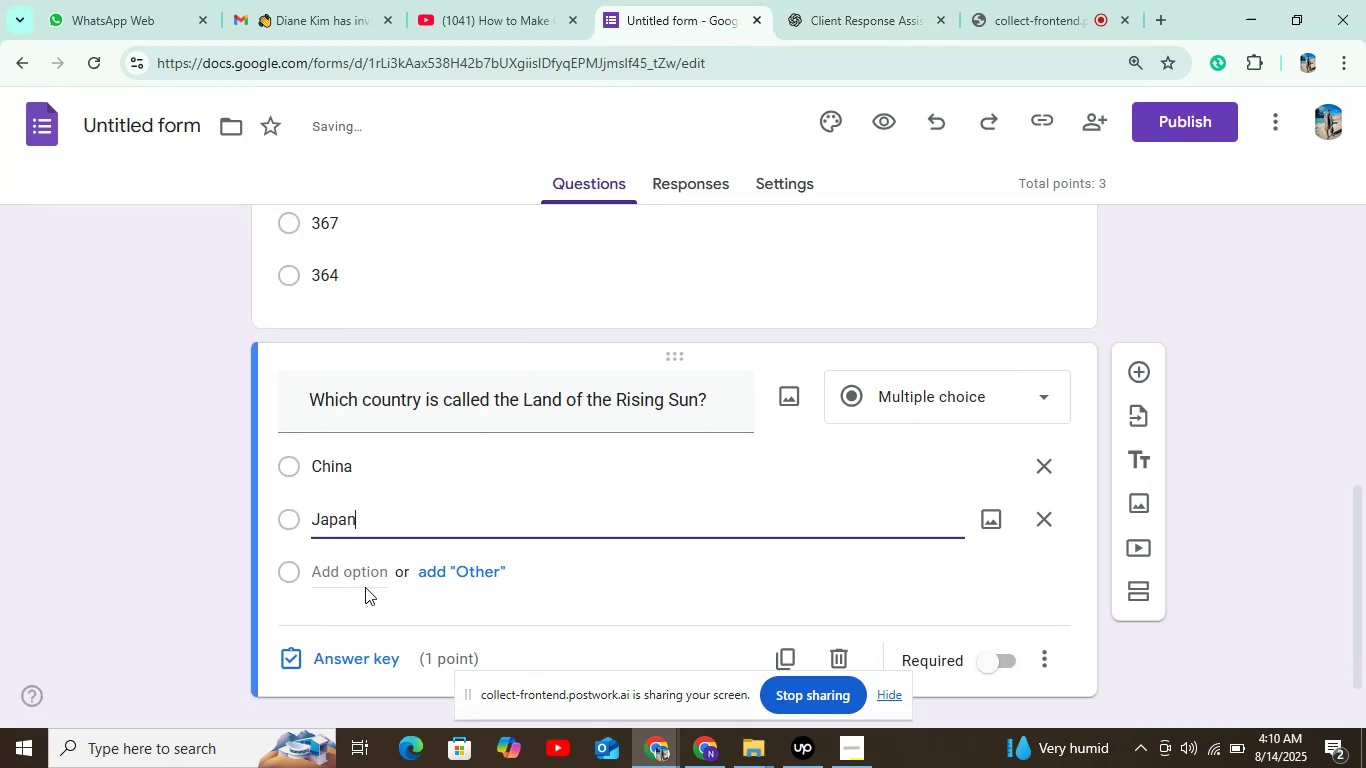 
left_click([363, 574])
 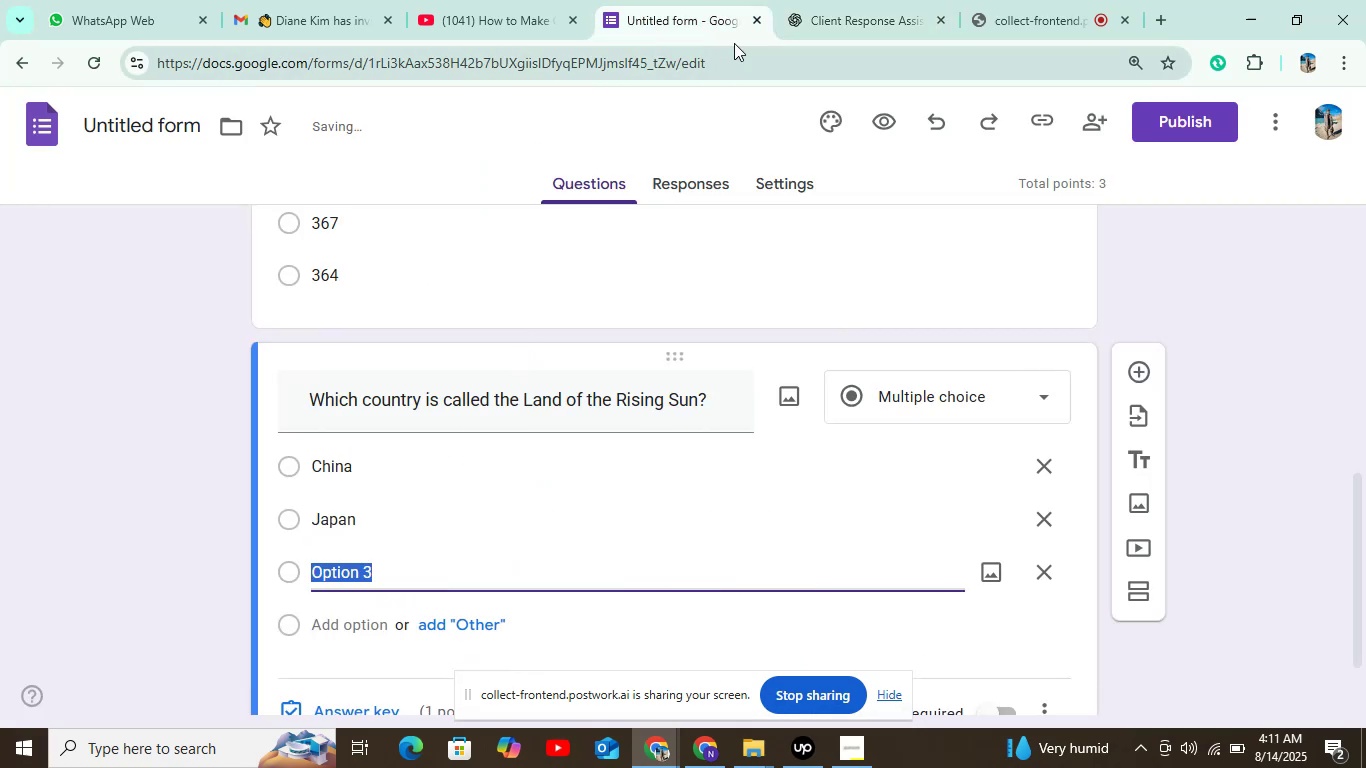 
left_click([824, 0])
 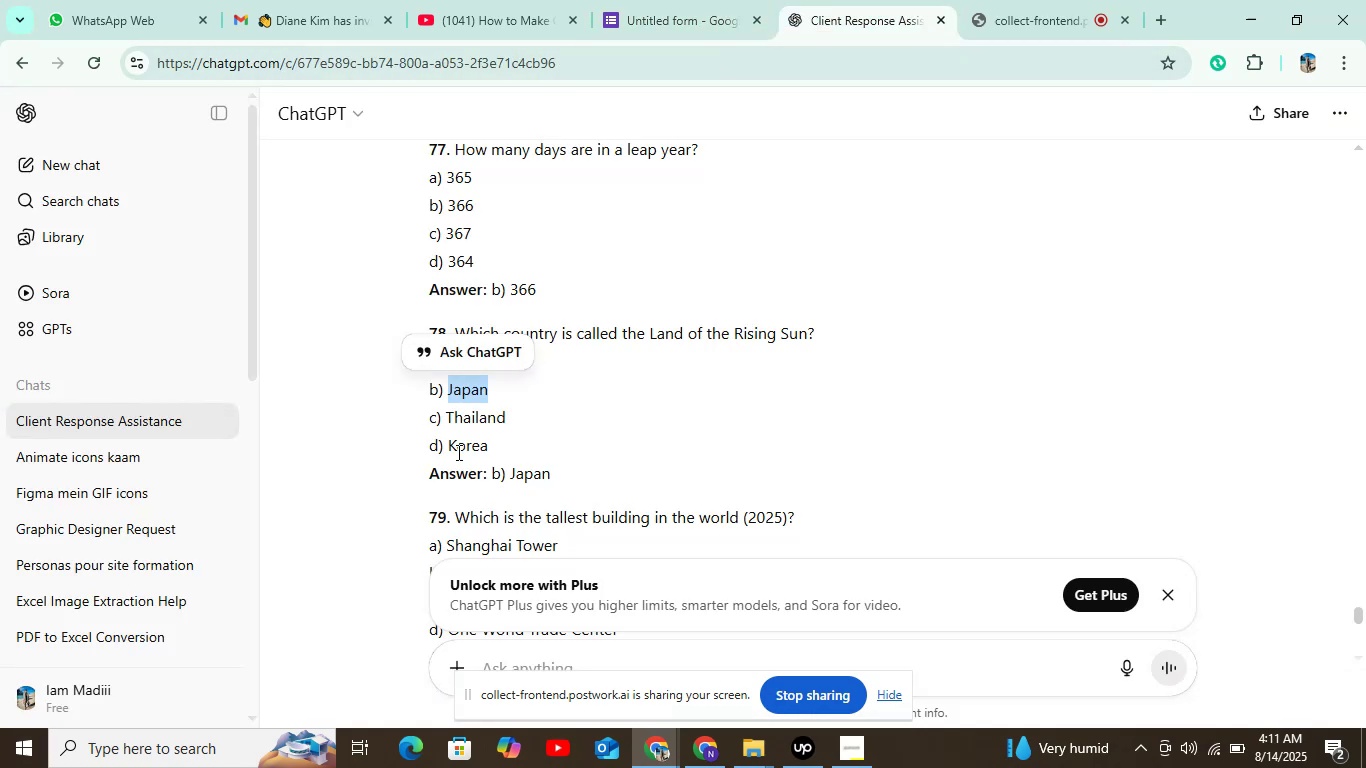 
double_click([468, 418])
 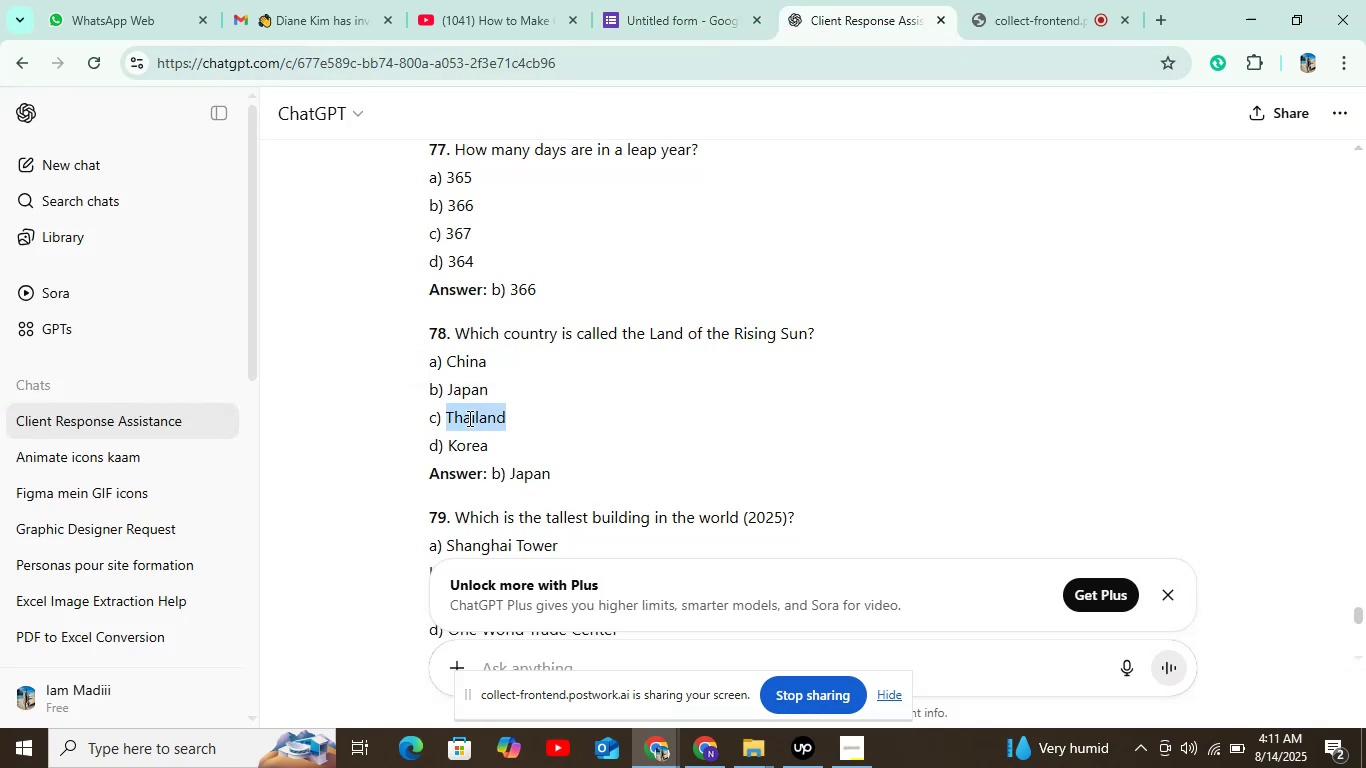 
key(Control+C)
 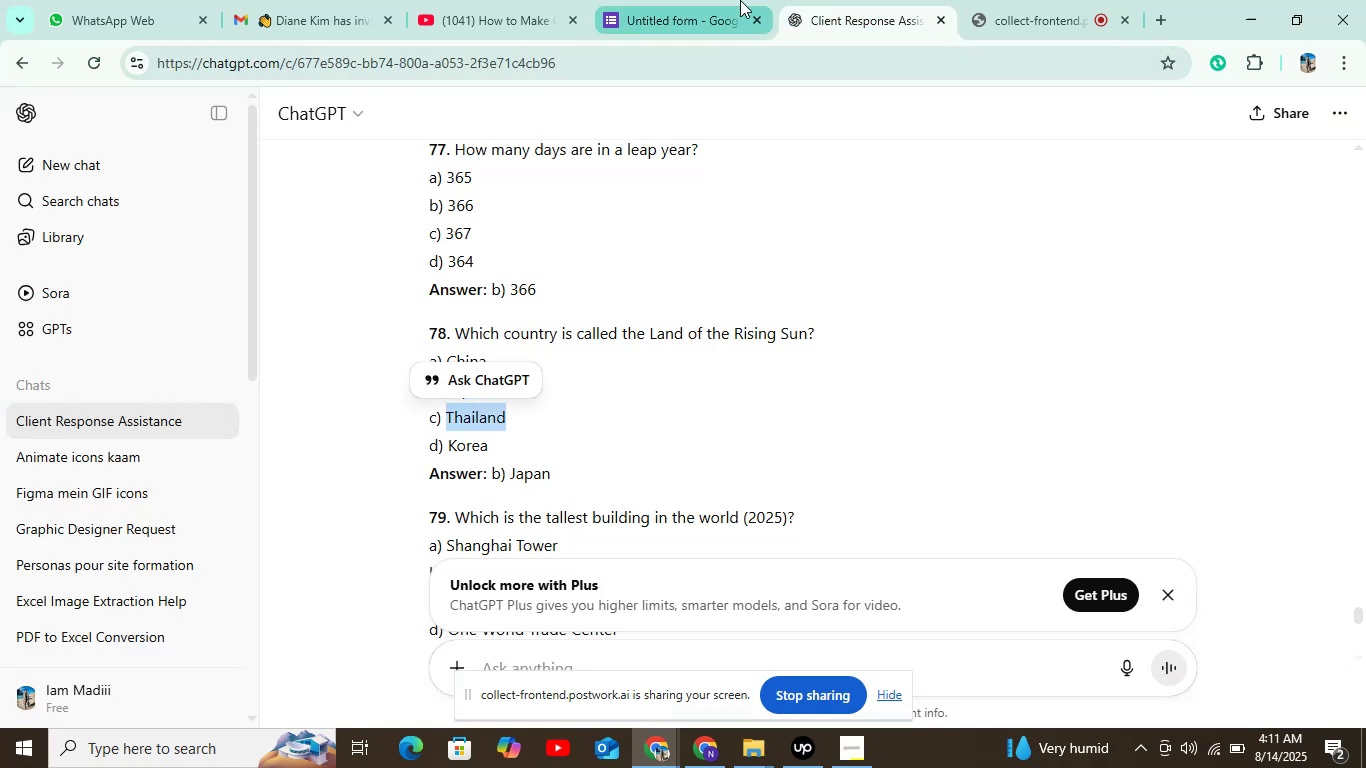 
left_click([740, 0])
 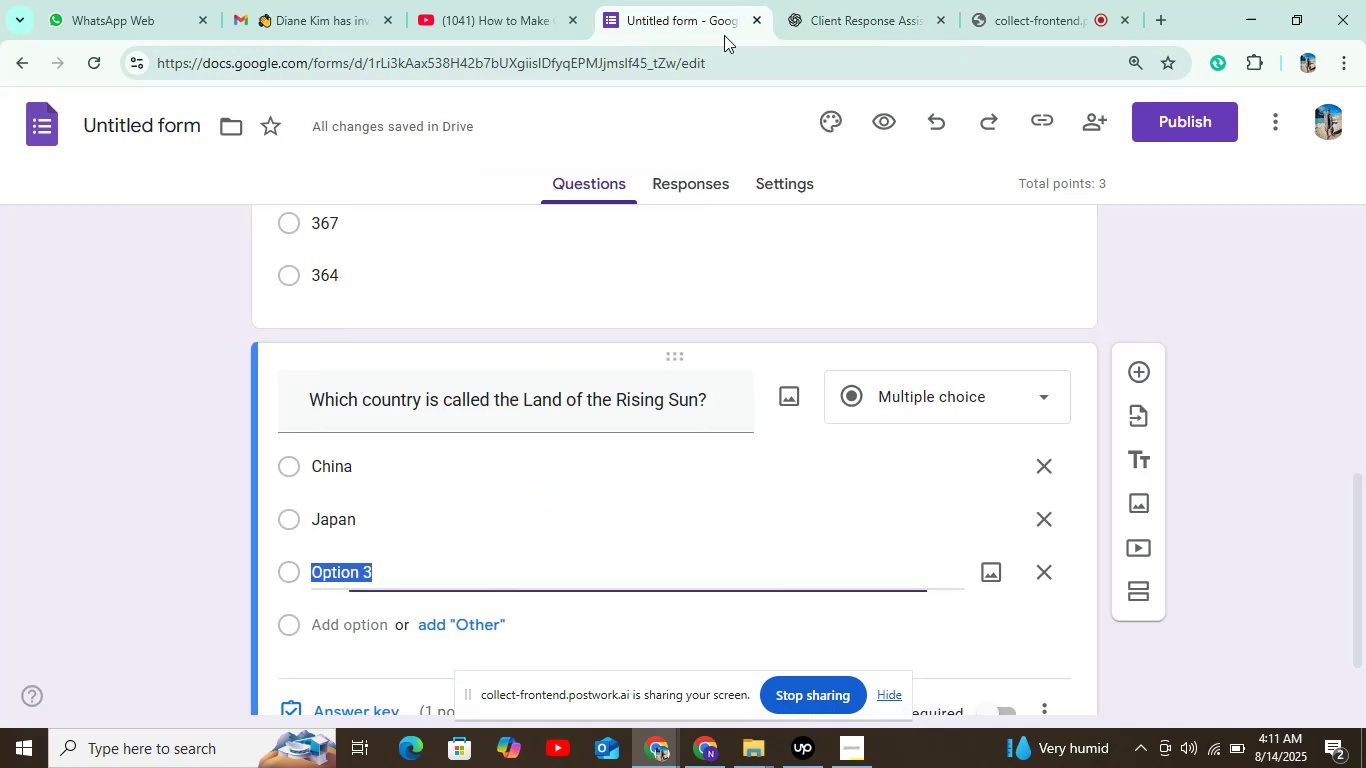 
key(Control+V)
 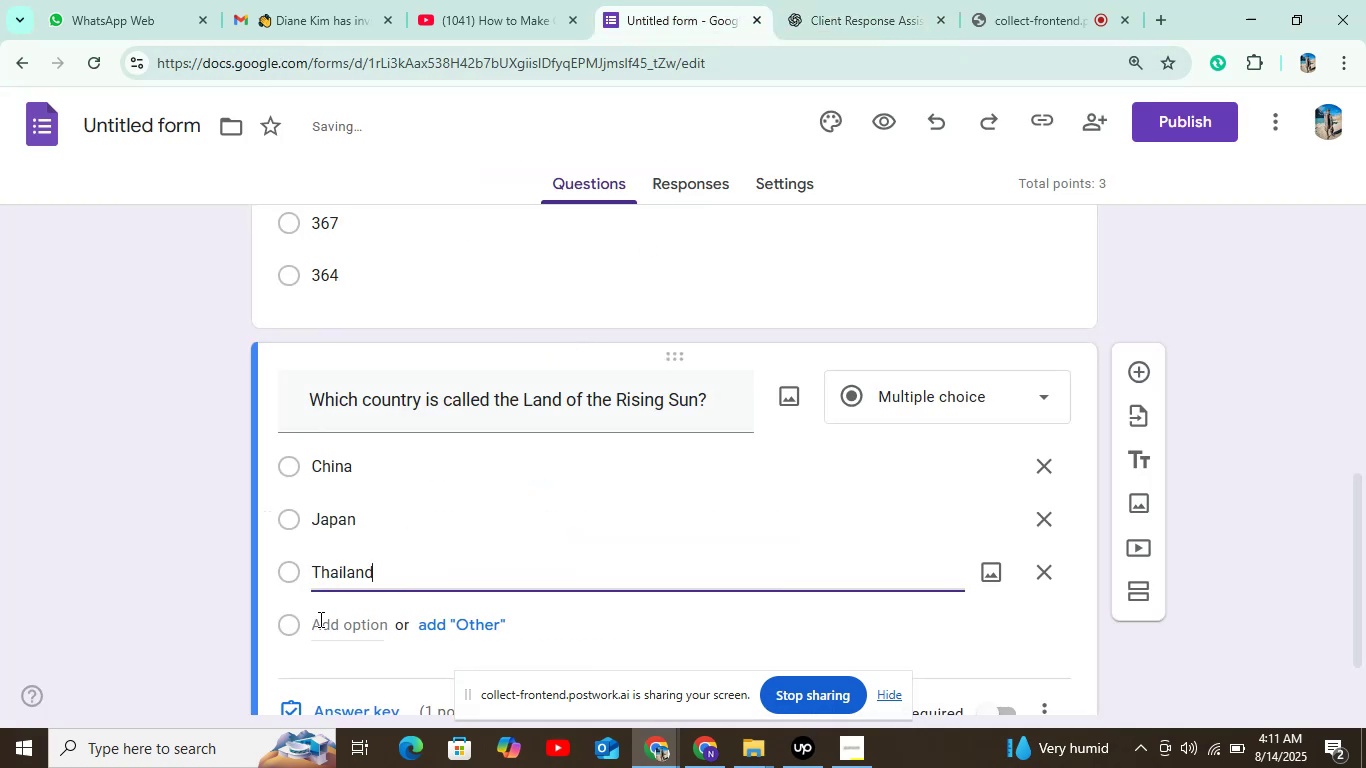 
left_click([327, 624])
 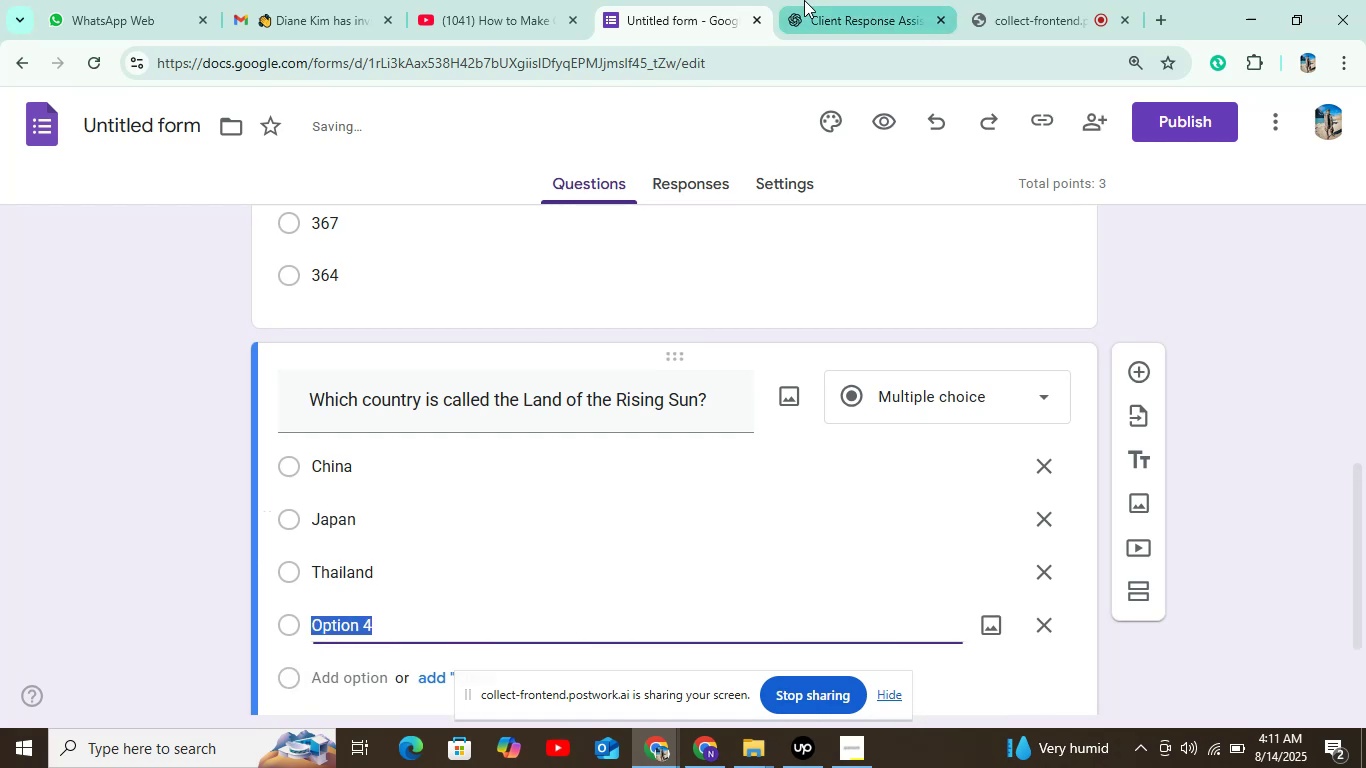 
left_click([804, 0])
 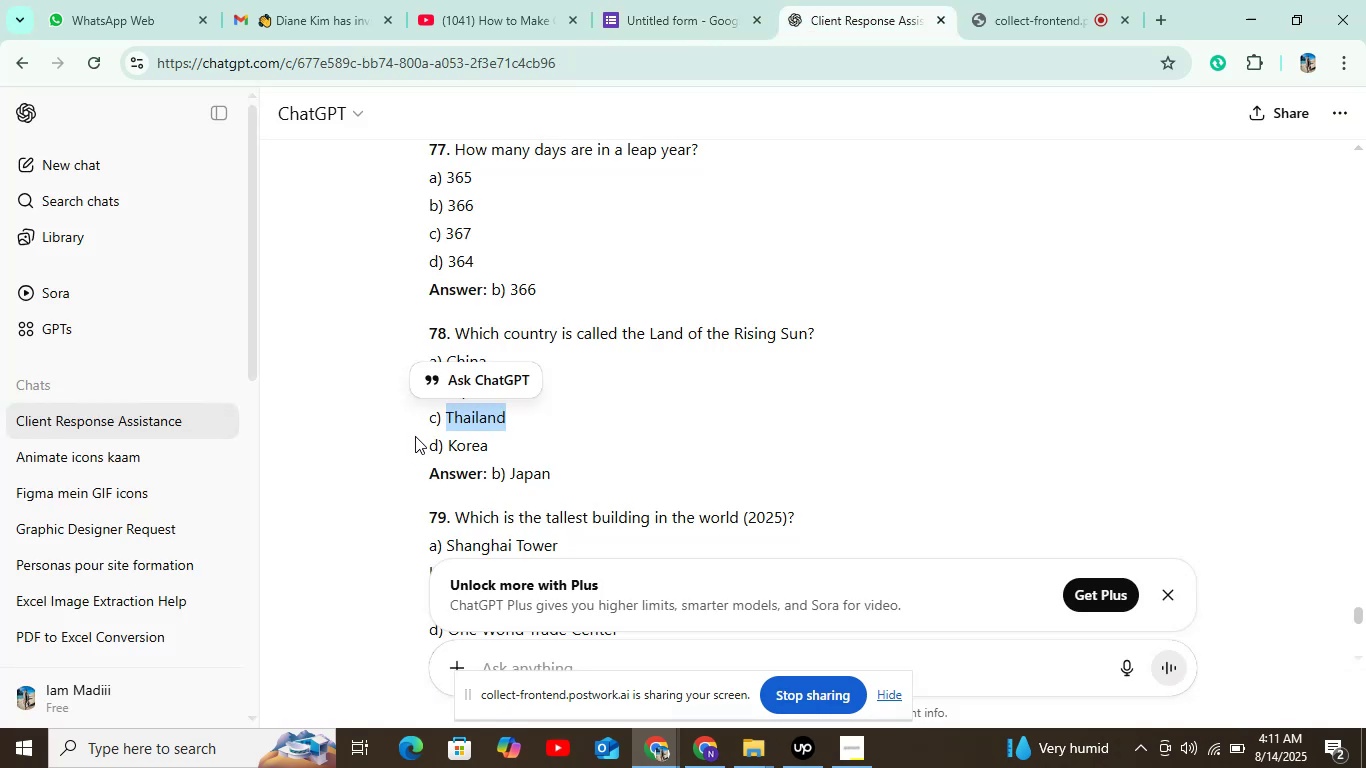 
double_click([465, 453])
 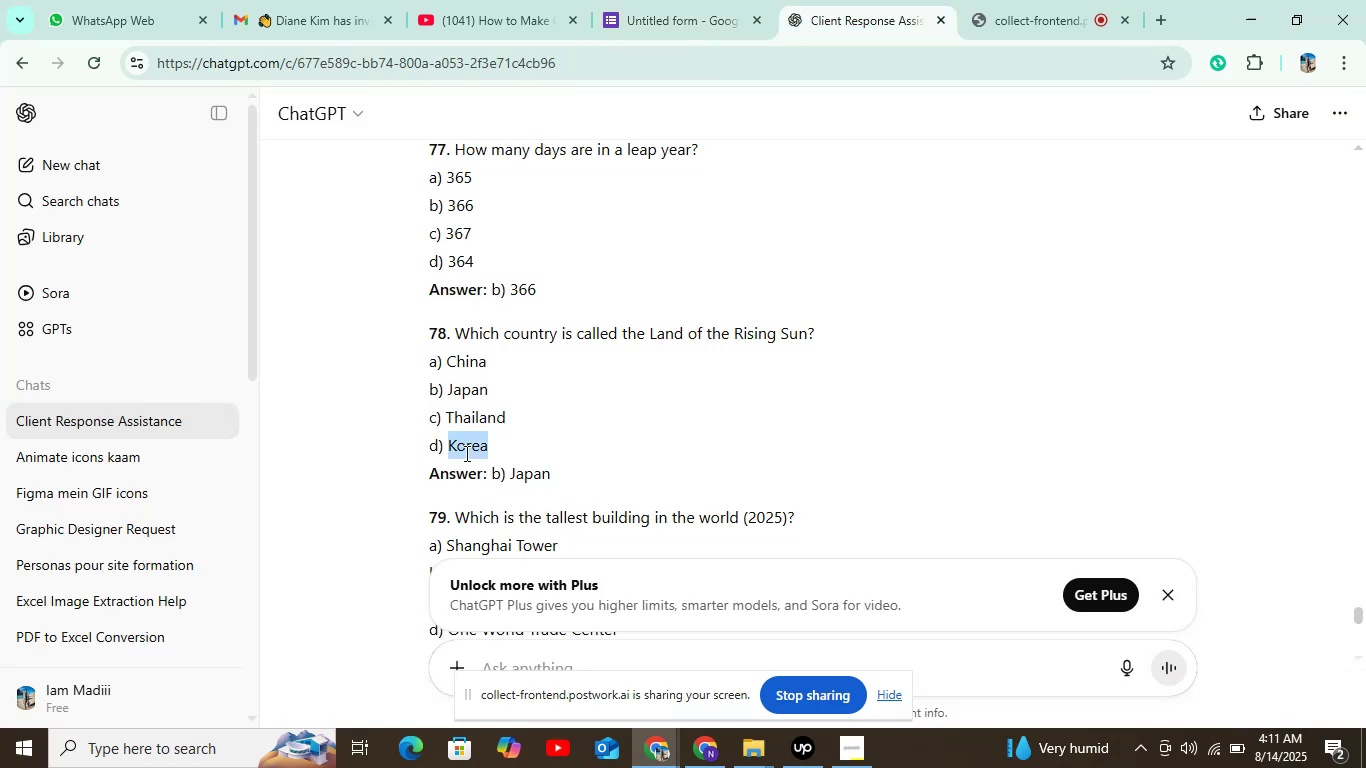 
key(Control+C)
 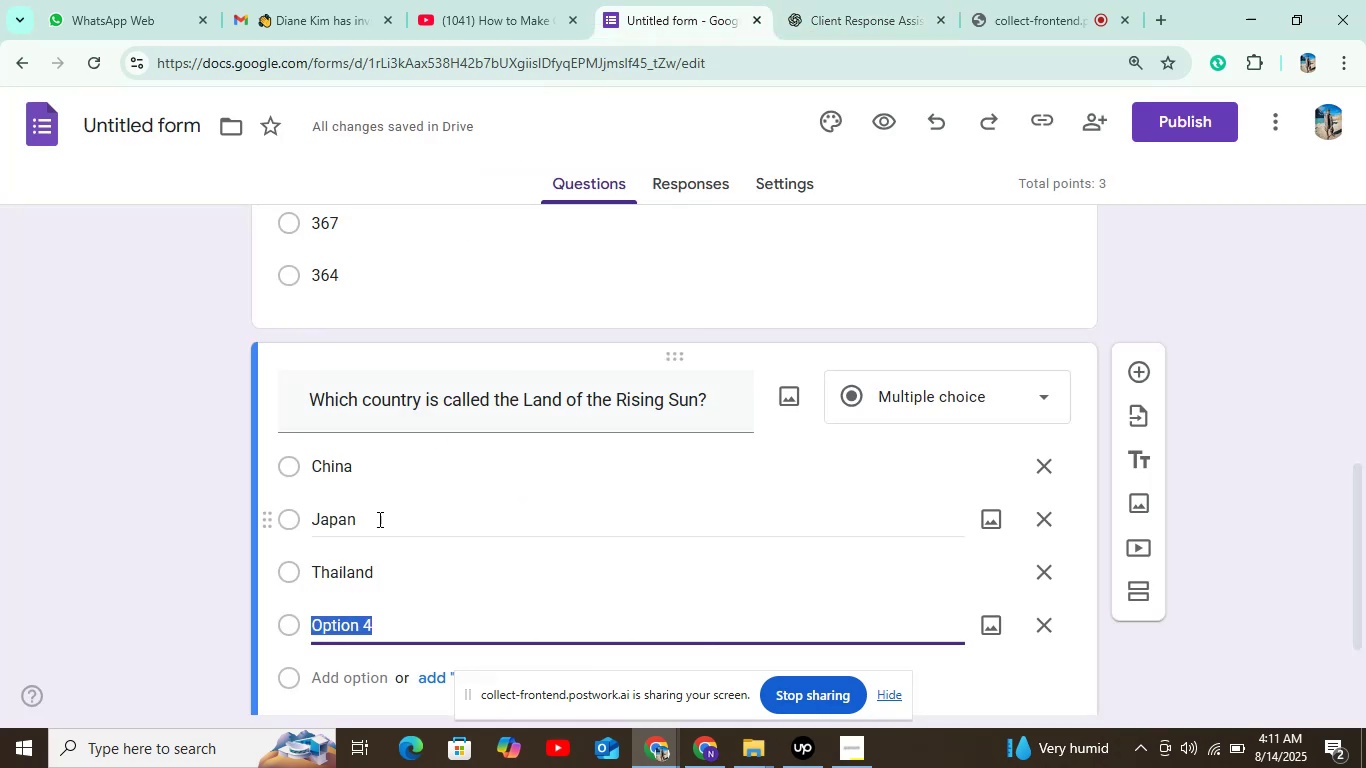 
key(Control+V)
 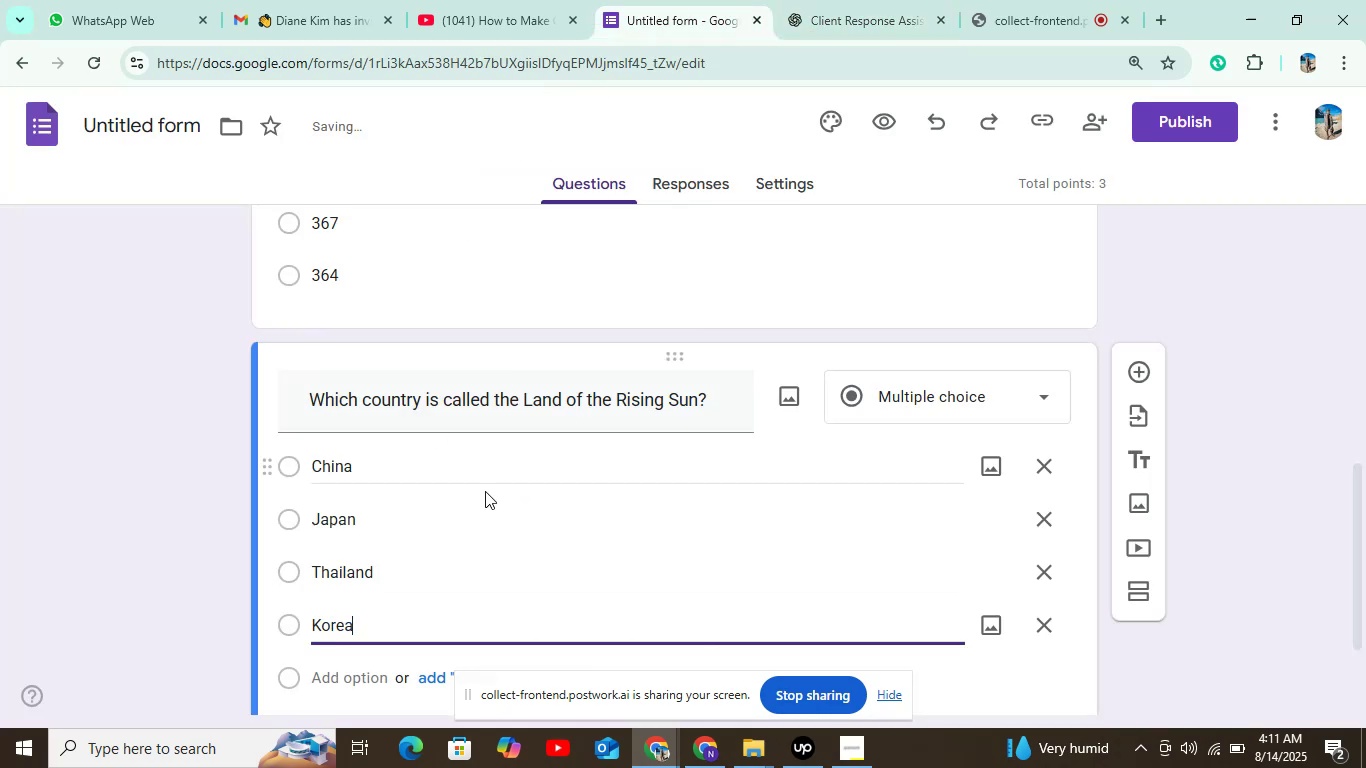 
scroll: coordinate [485, 491], scroll_direction: down, amount: 3.0
 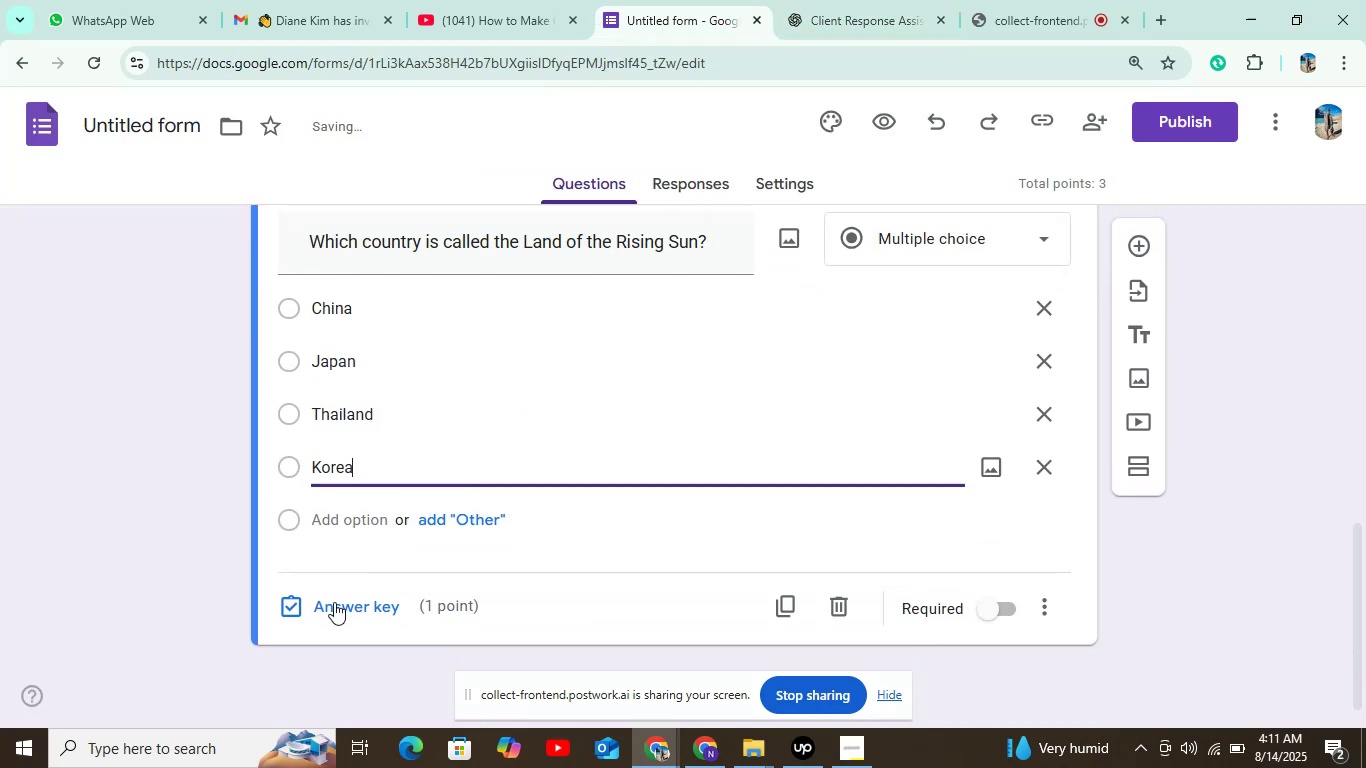 
left_click([334, 611])
 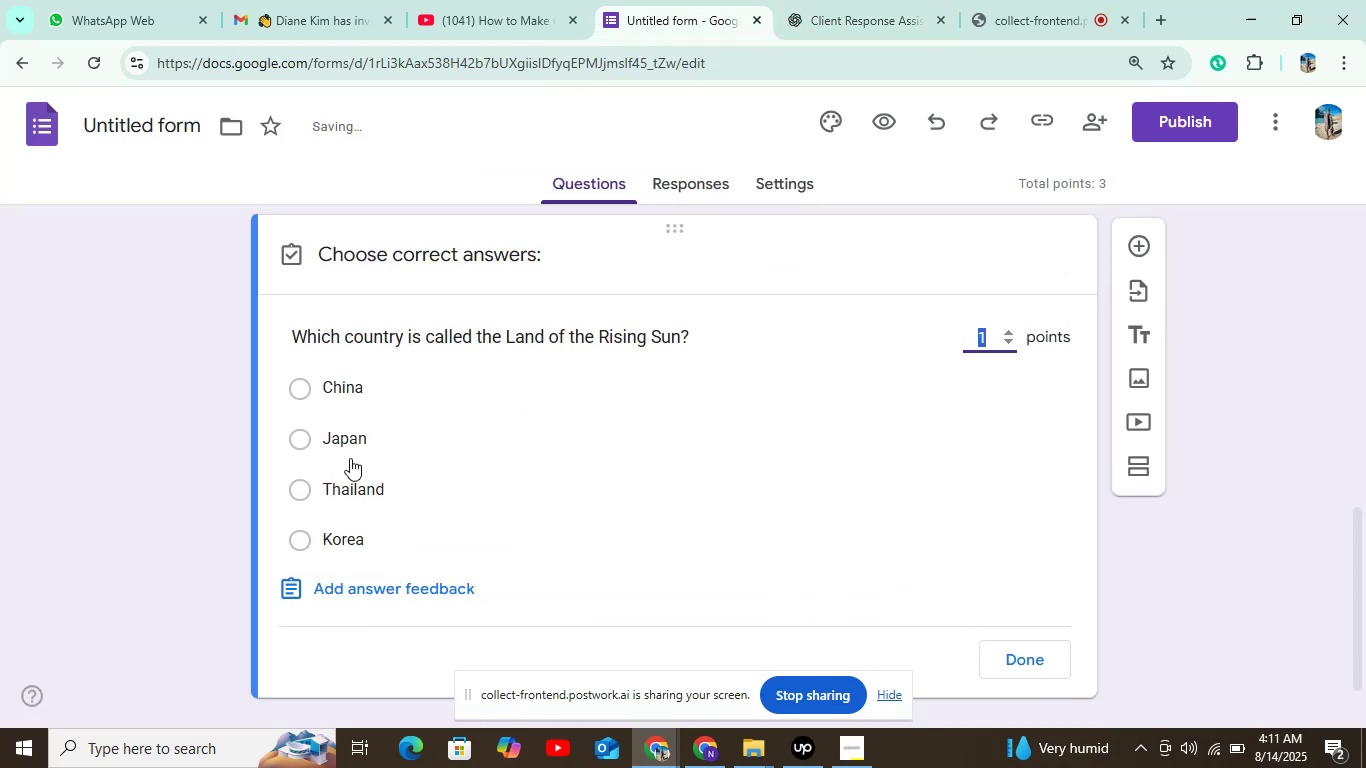 
left_click([355, 443])
 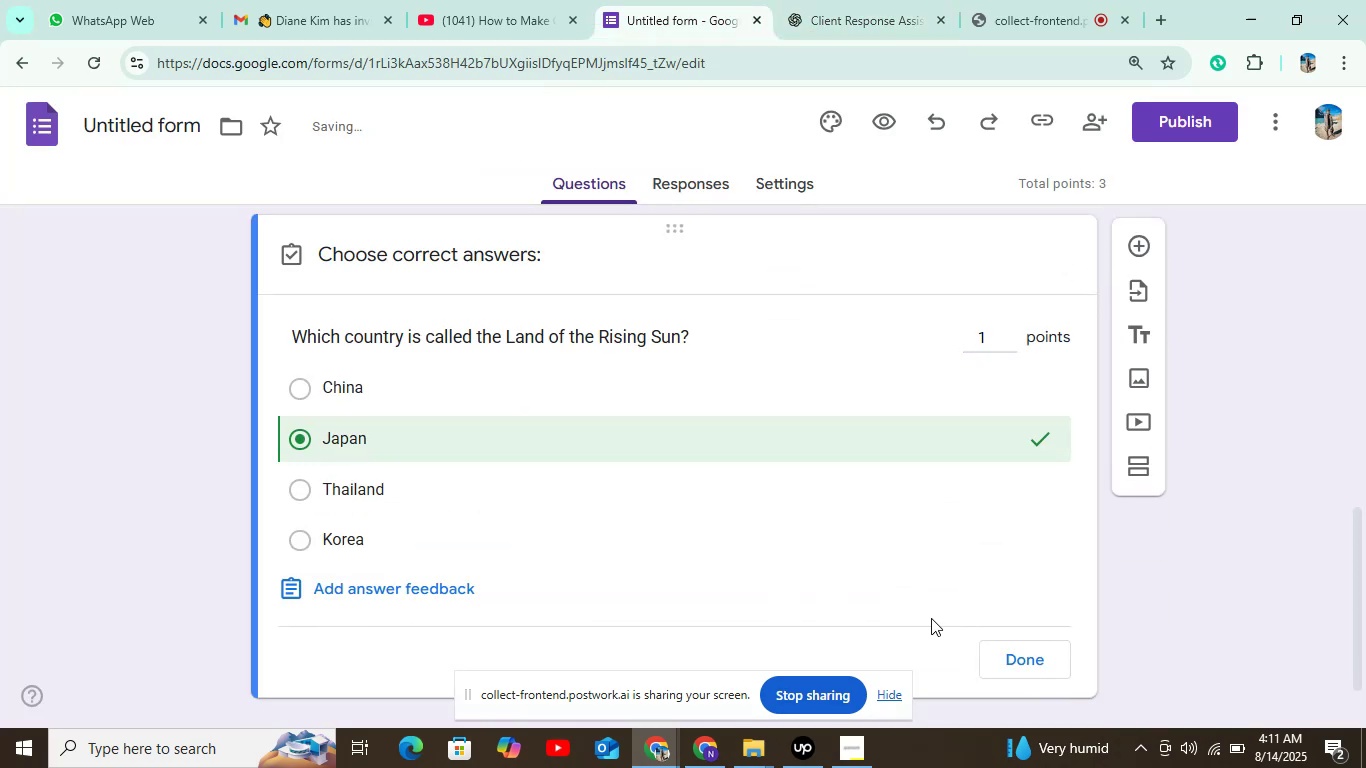 
left_click([1013, 655])
 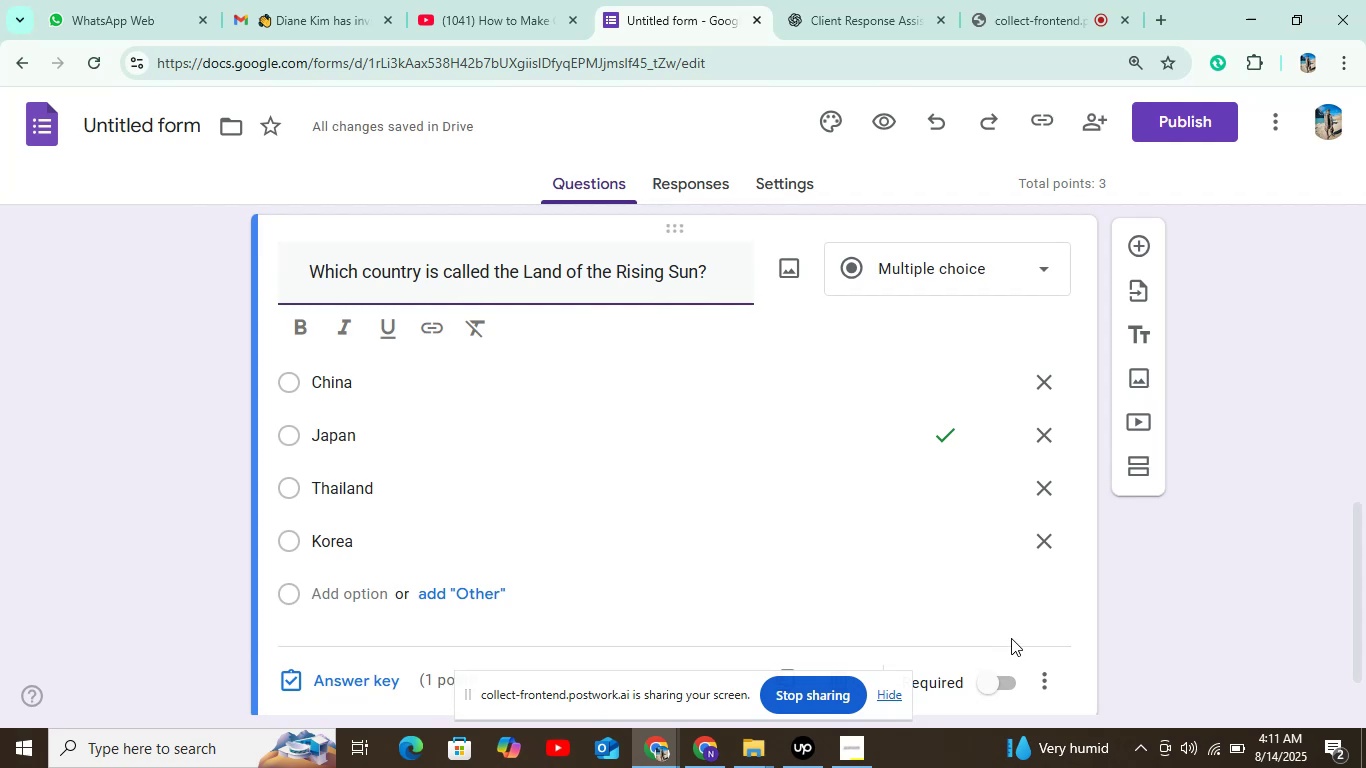 
left_click([989, 685])
 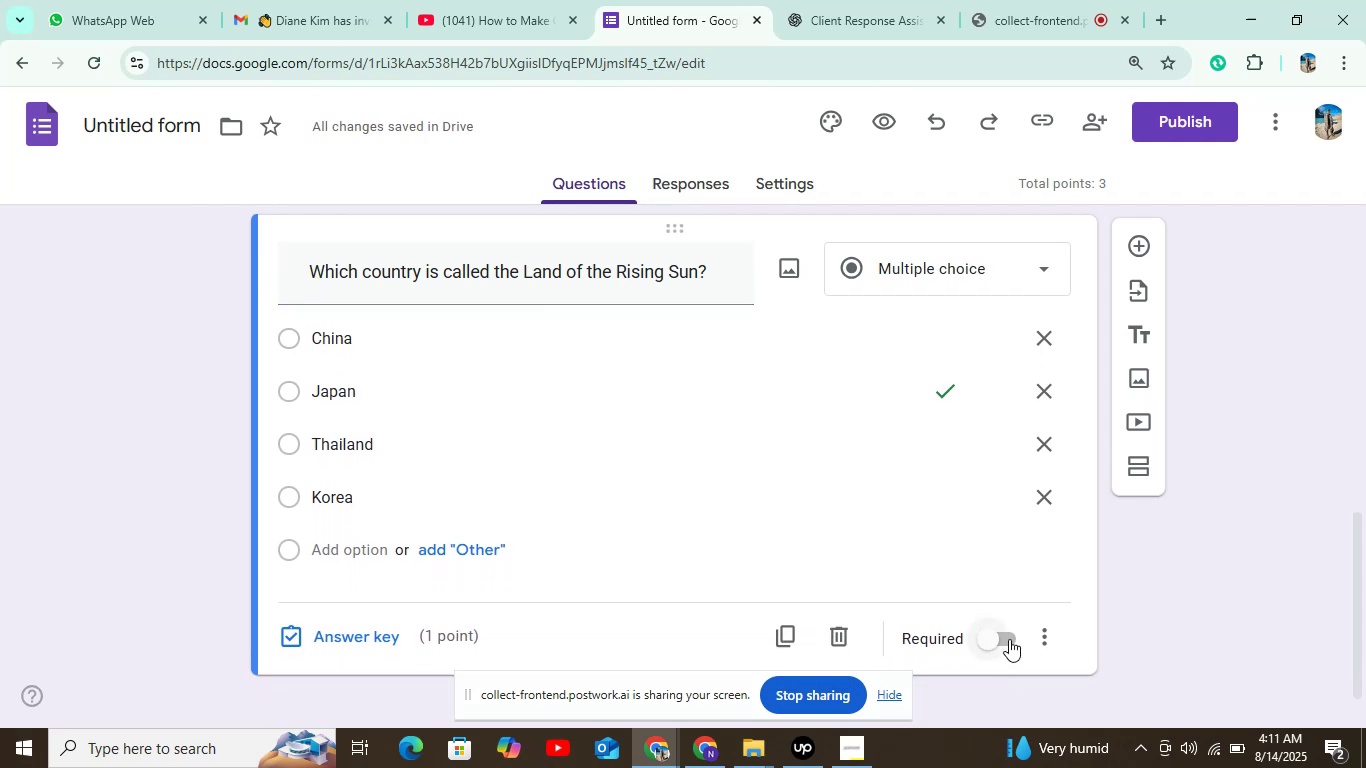 
left_click([1009, 638])
 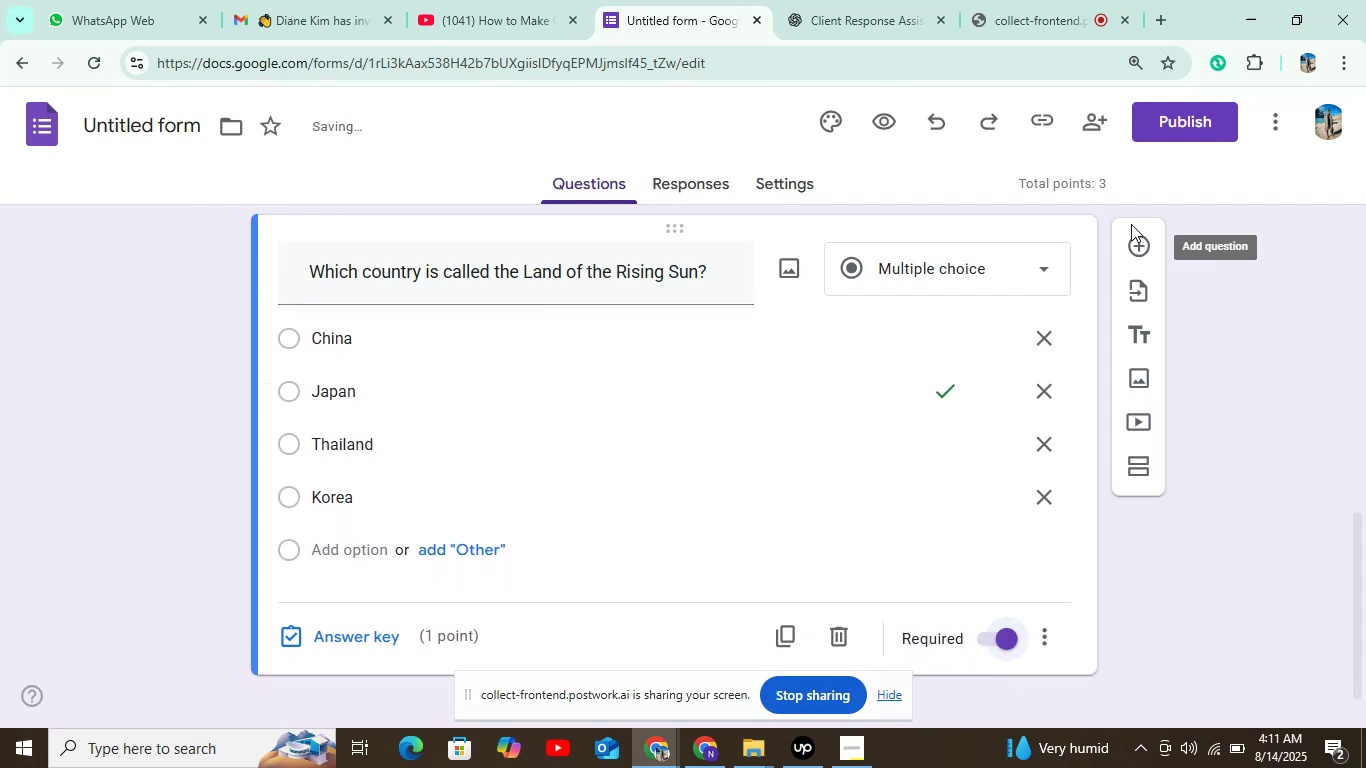 
left_click([1139, 244])
 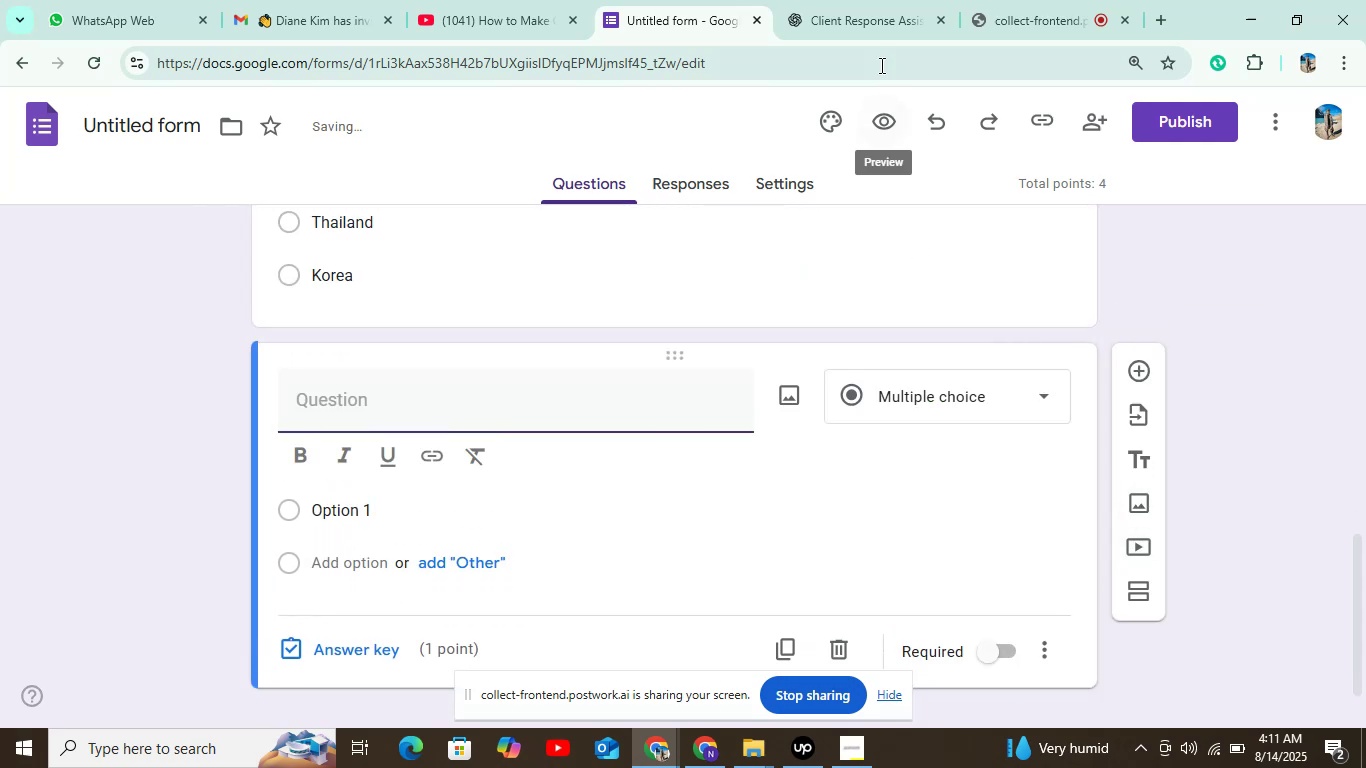 
left_click([875, 29])
 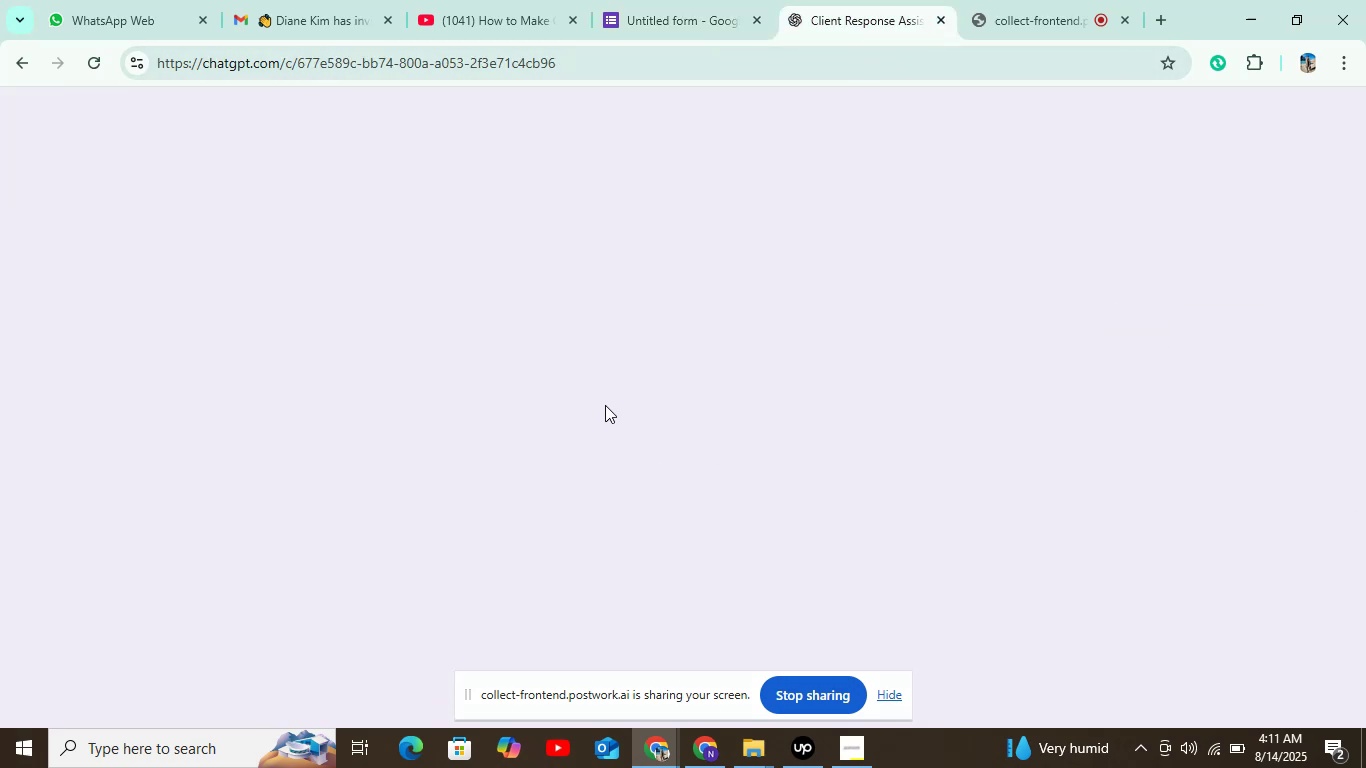 
scroll: coordinate [605, 405], scroll_direction: down, amount: 3.0
 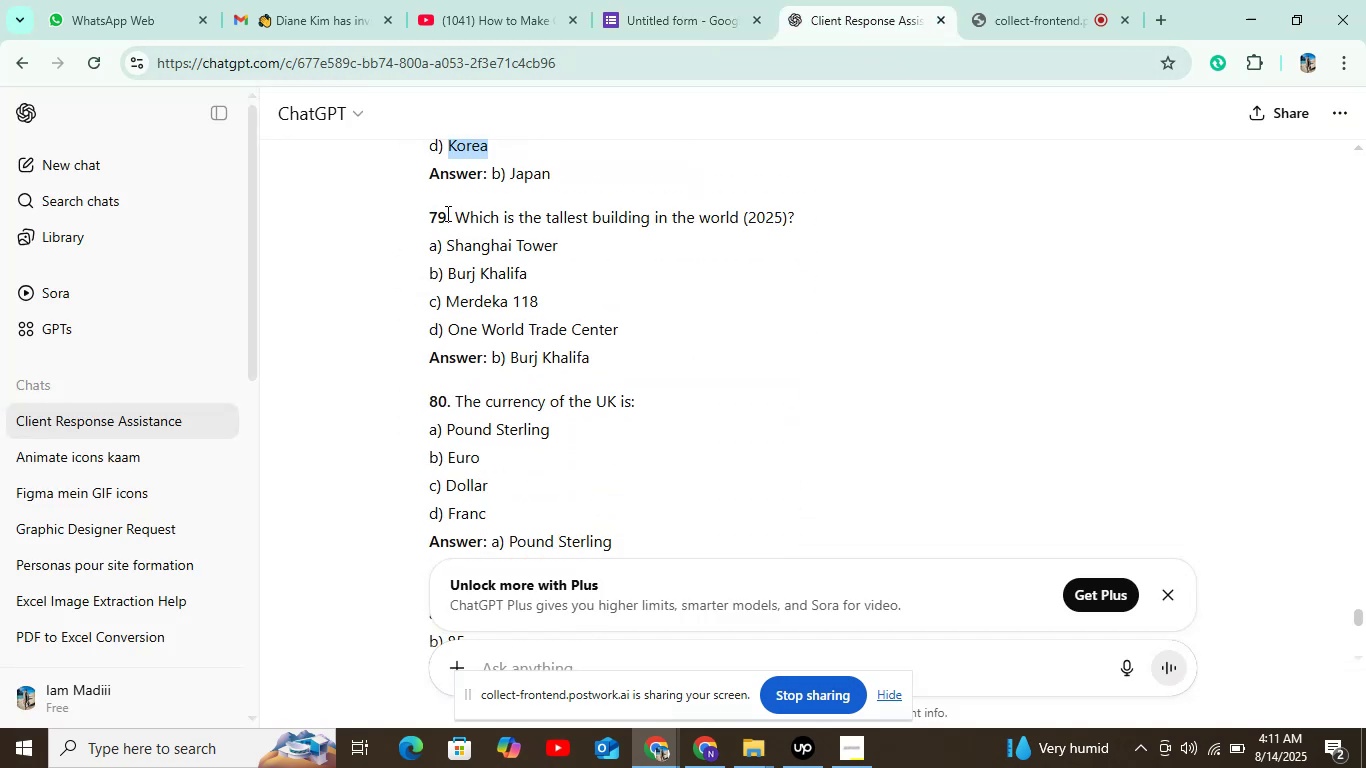 
left_click_drag(start_coordinate=[459, 211], to_coordinate=[817, 203])
 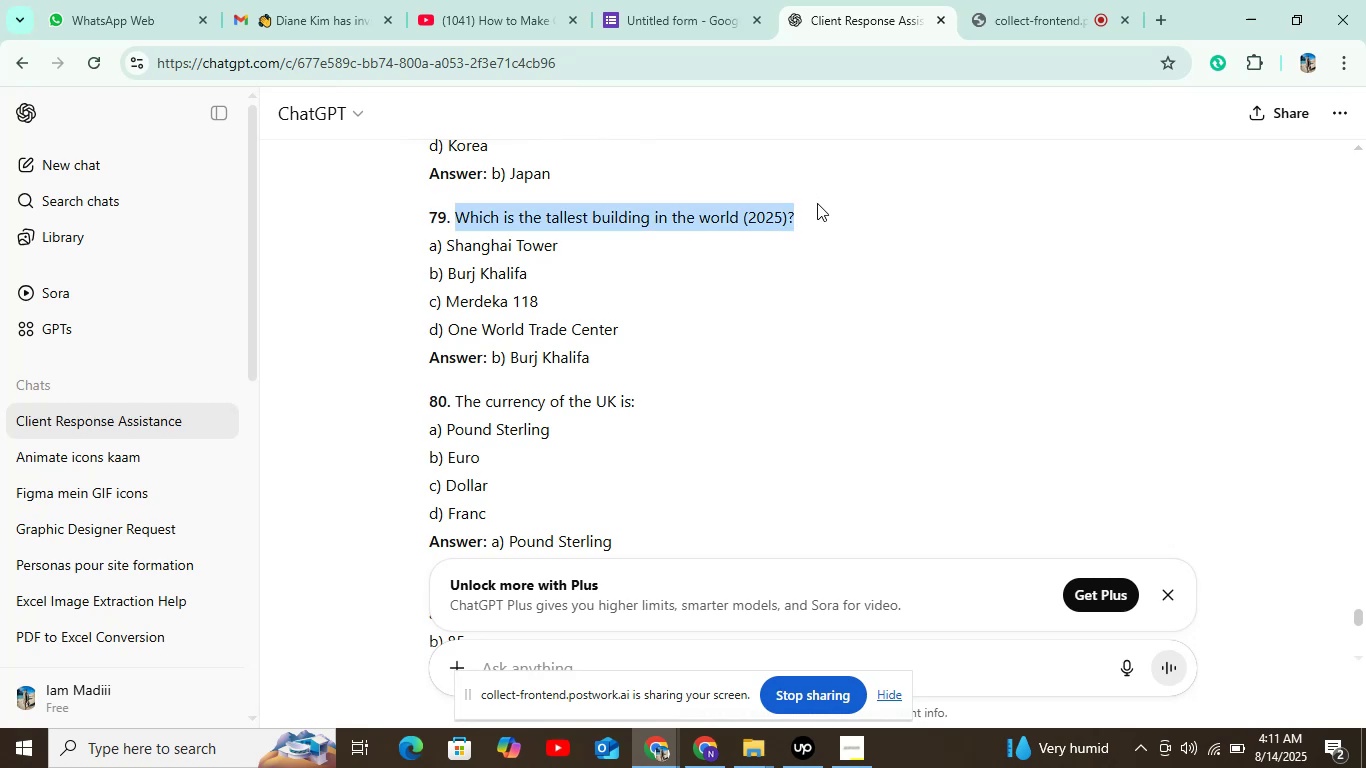 
key(Control+C)
 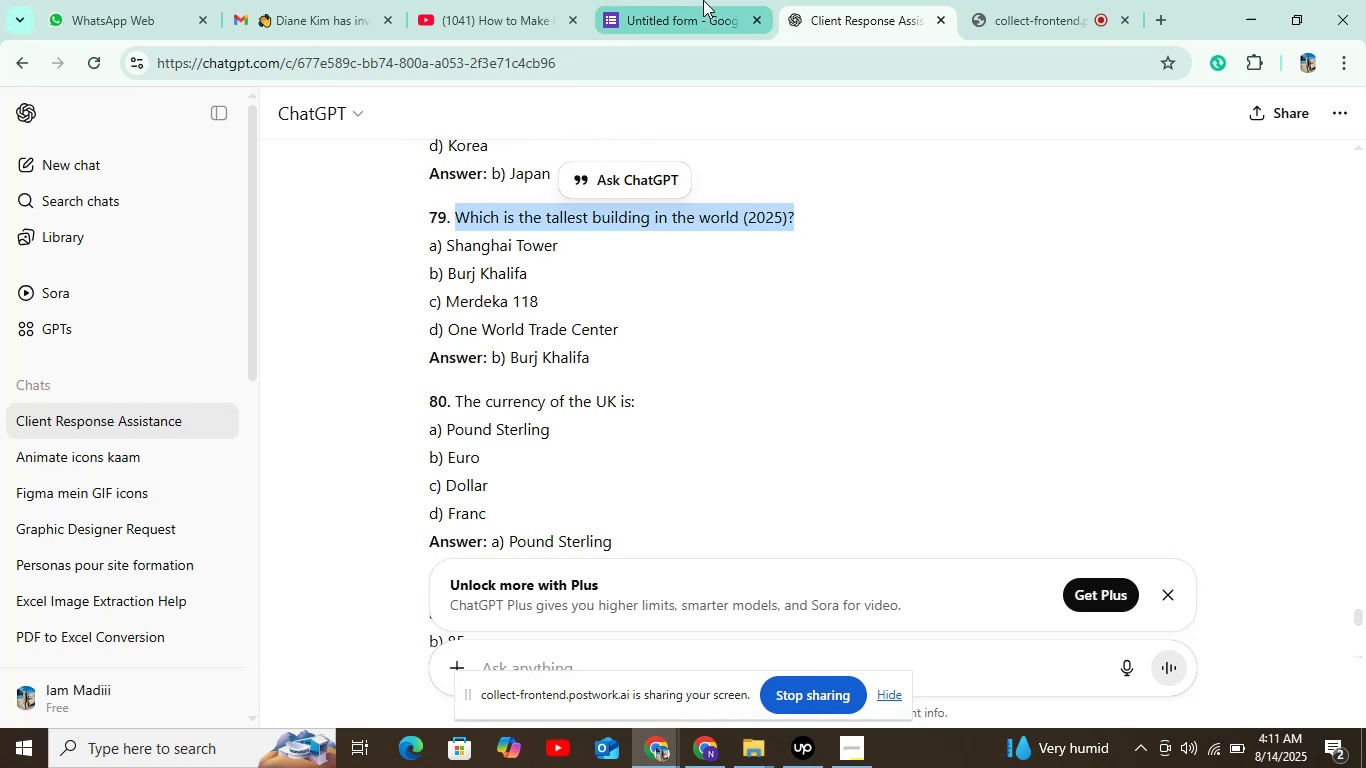 
left_click([703, 0])
 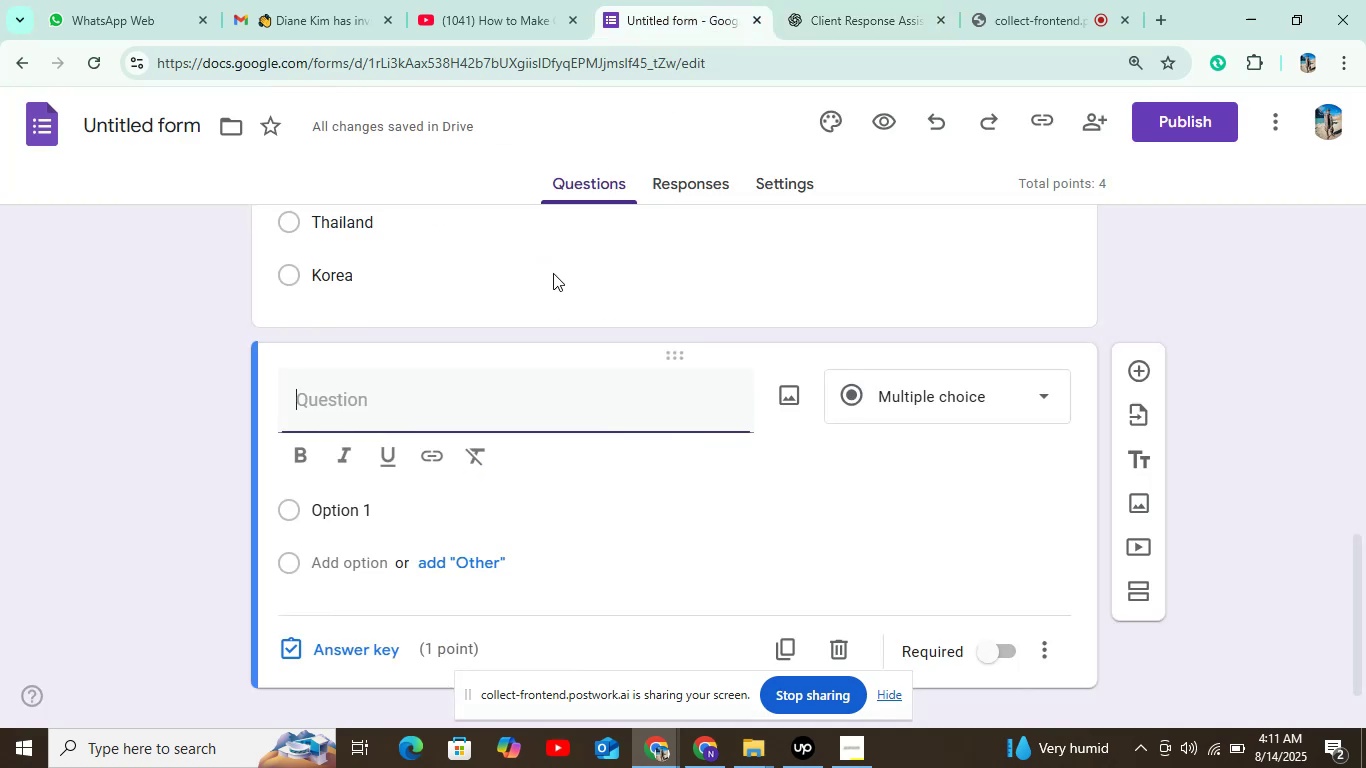 
key(Control+V)
 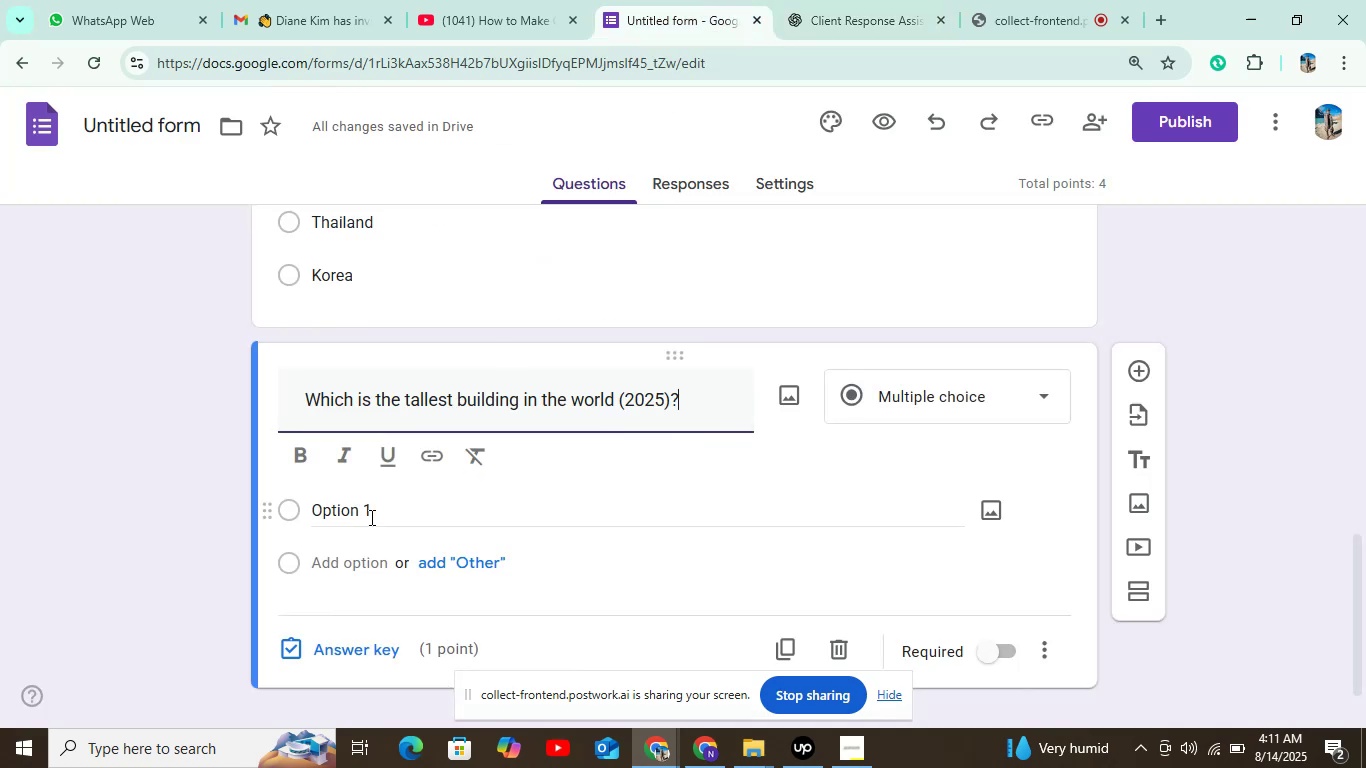 
left_click([370, 517])
 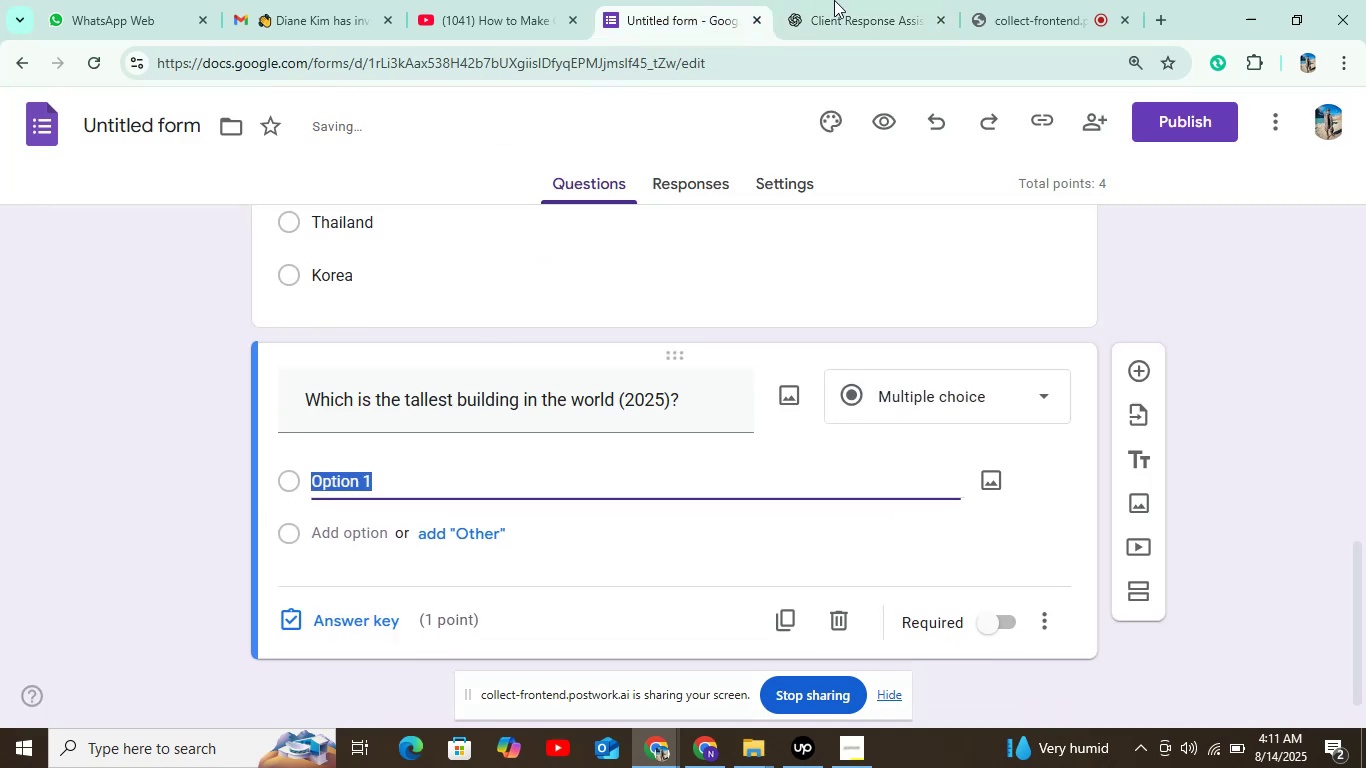 
left_click([864, 0])
 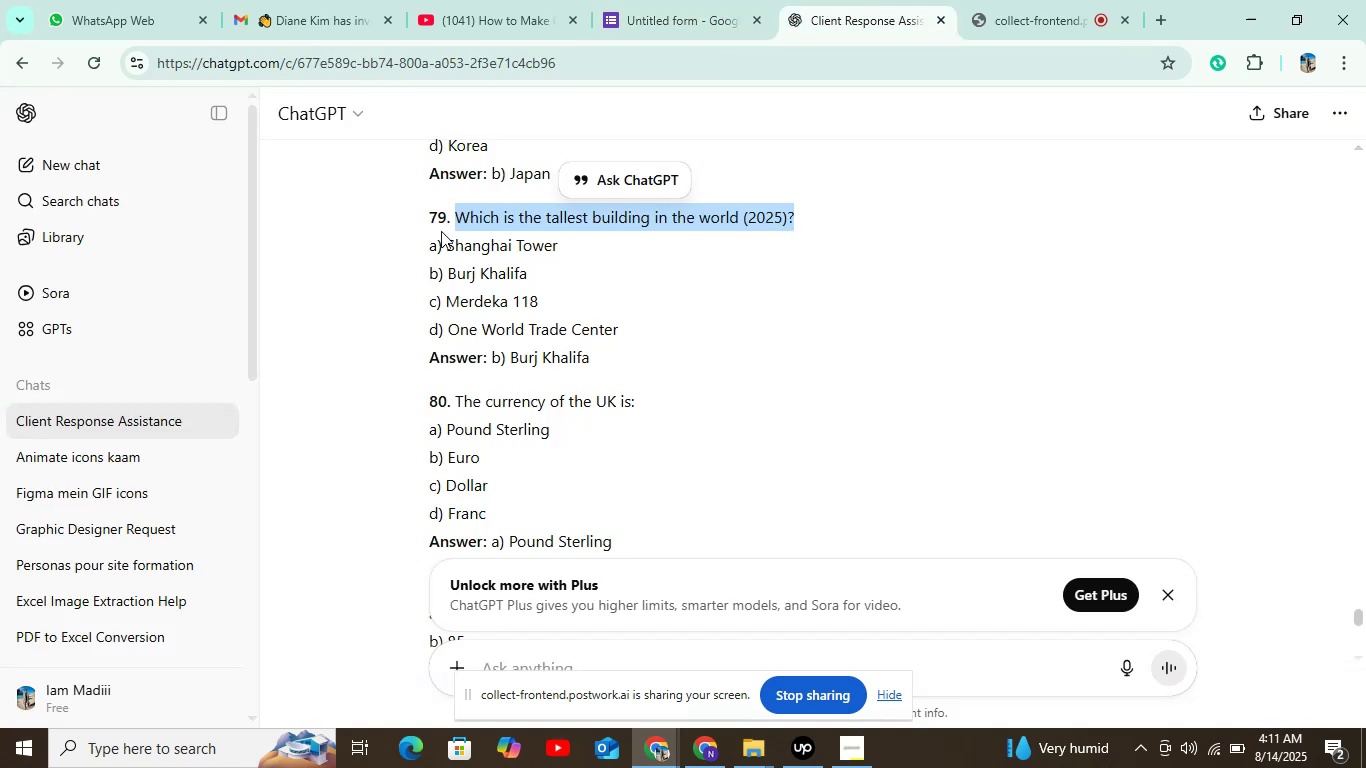 
left_click_drag(start_coordinate=[449, 246], to_coordinate=[606, 232])
 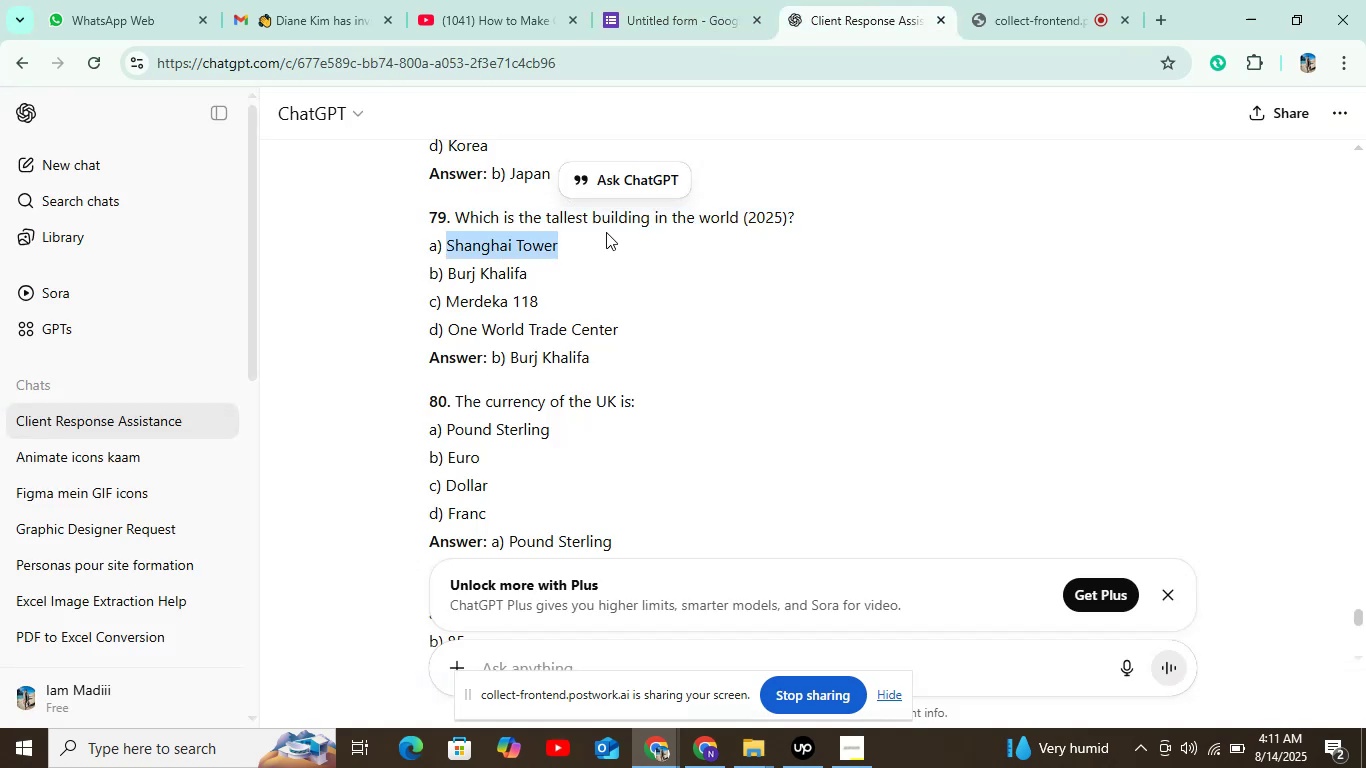 
key(Control+C)
 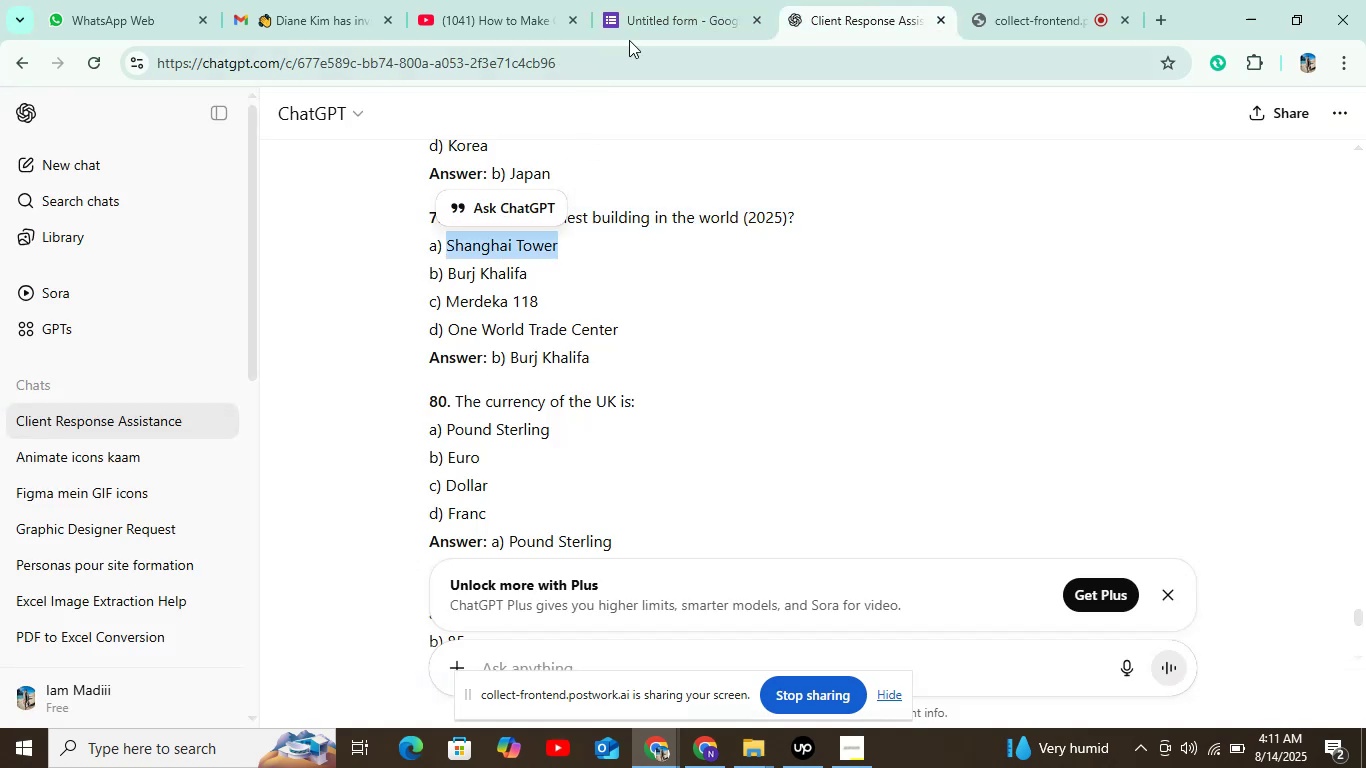 
left_click([662, 20])
 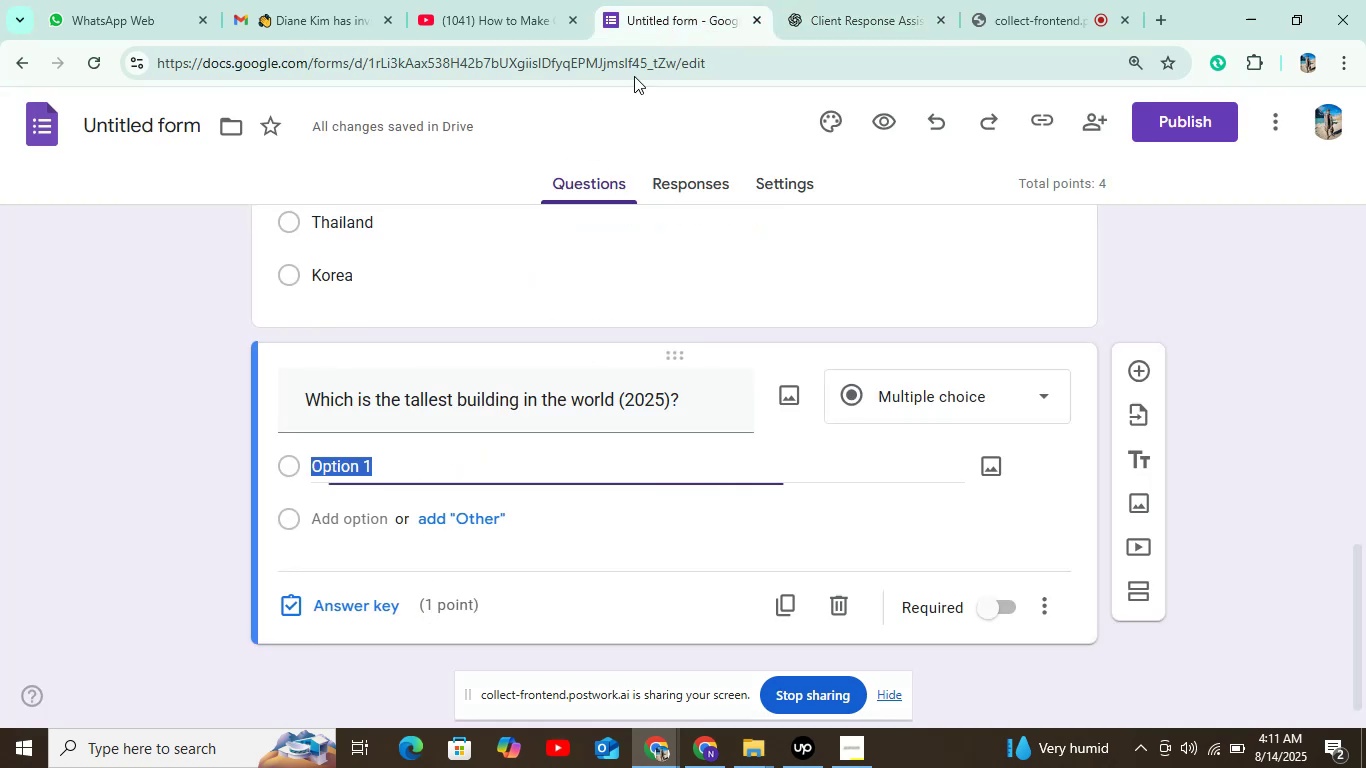 
key(Control+V)
 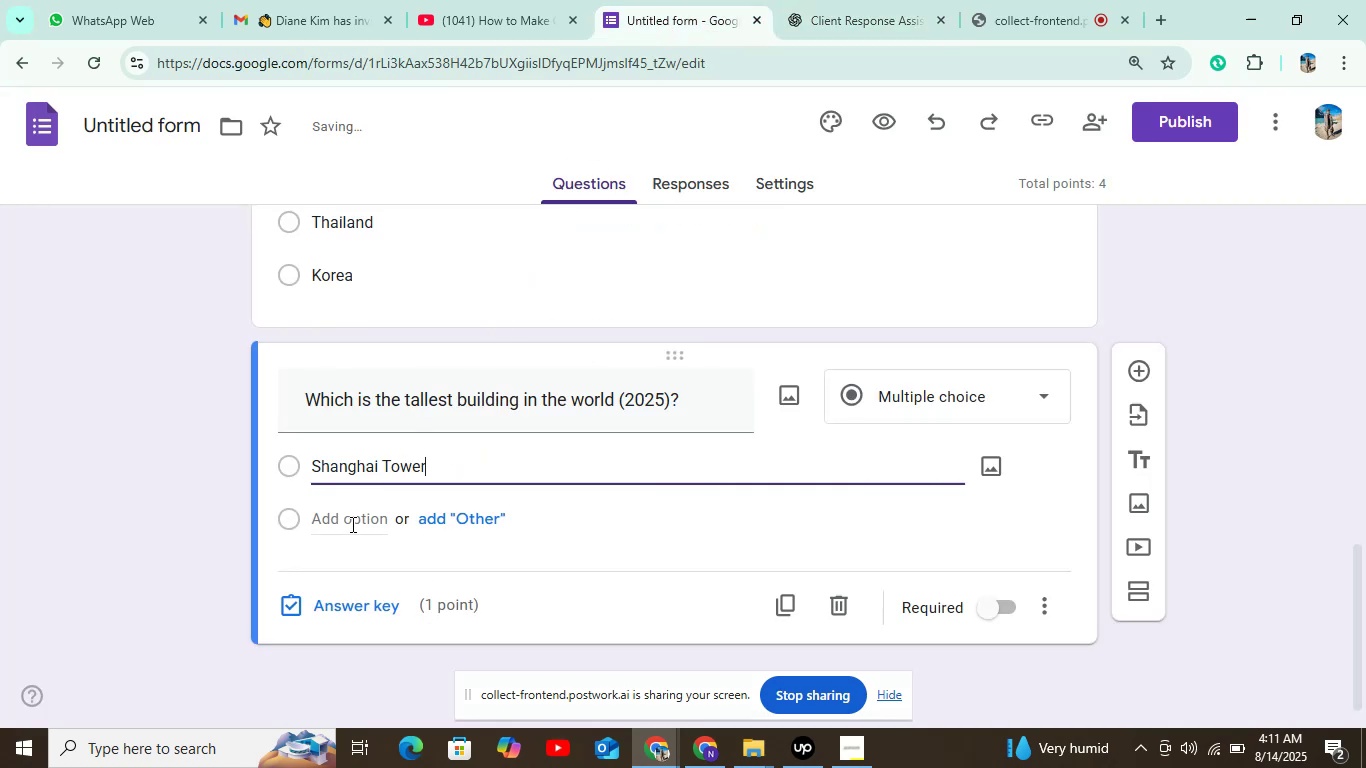 
left_click([351, 524])
 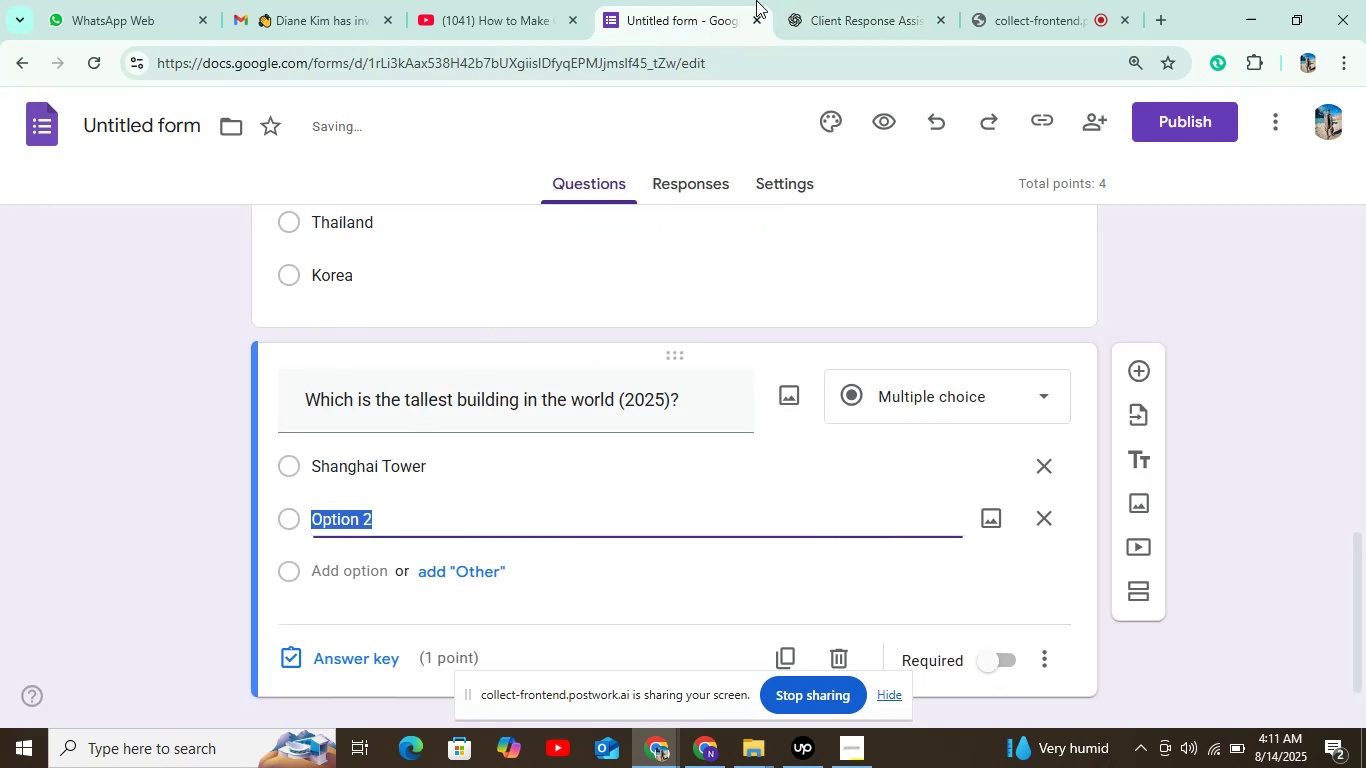 
left_click([834, 0])
 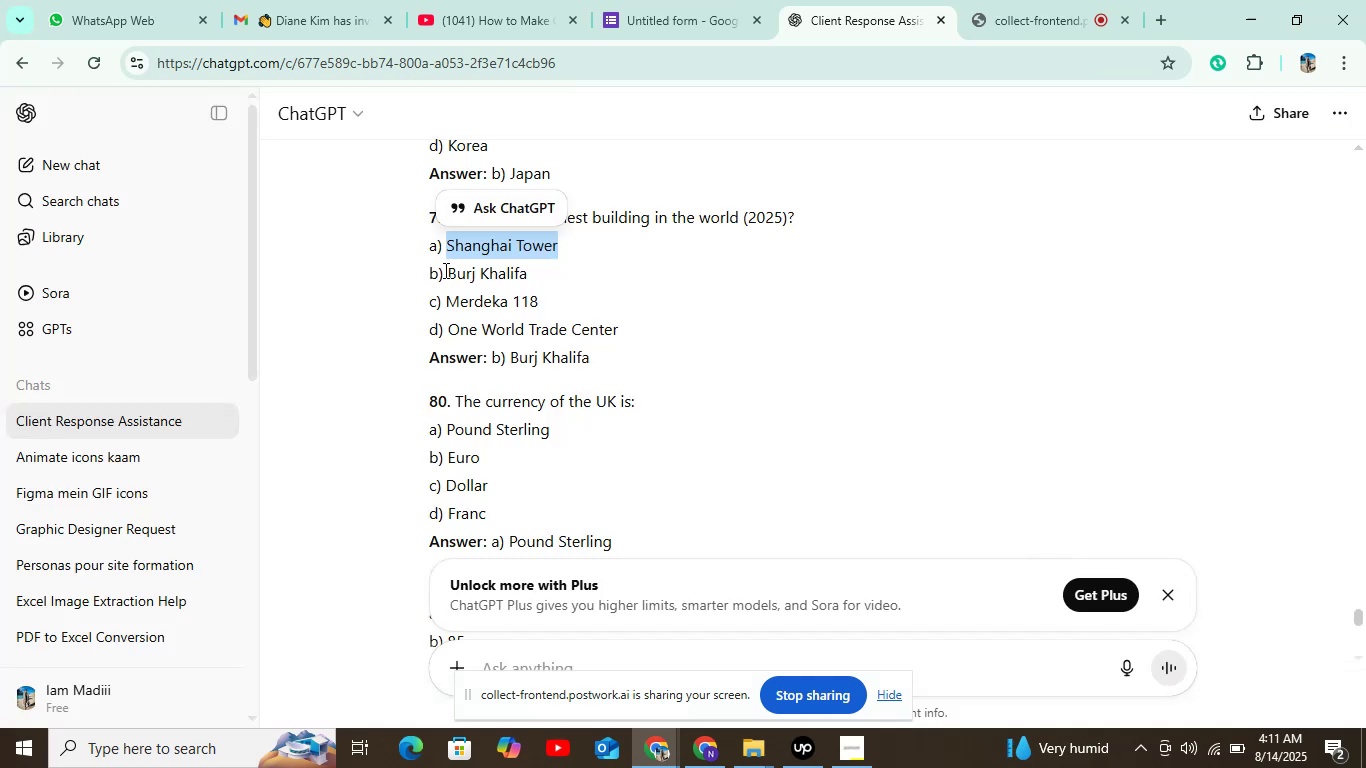 
left_click_drag(start_coordinate=[443, 272], to_coordinate=[561, 260])
 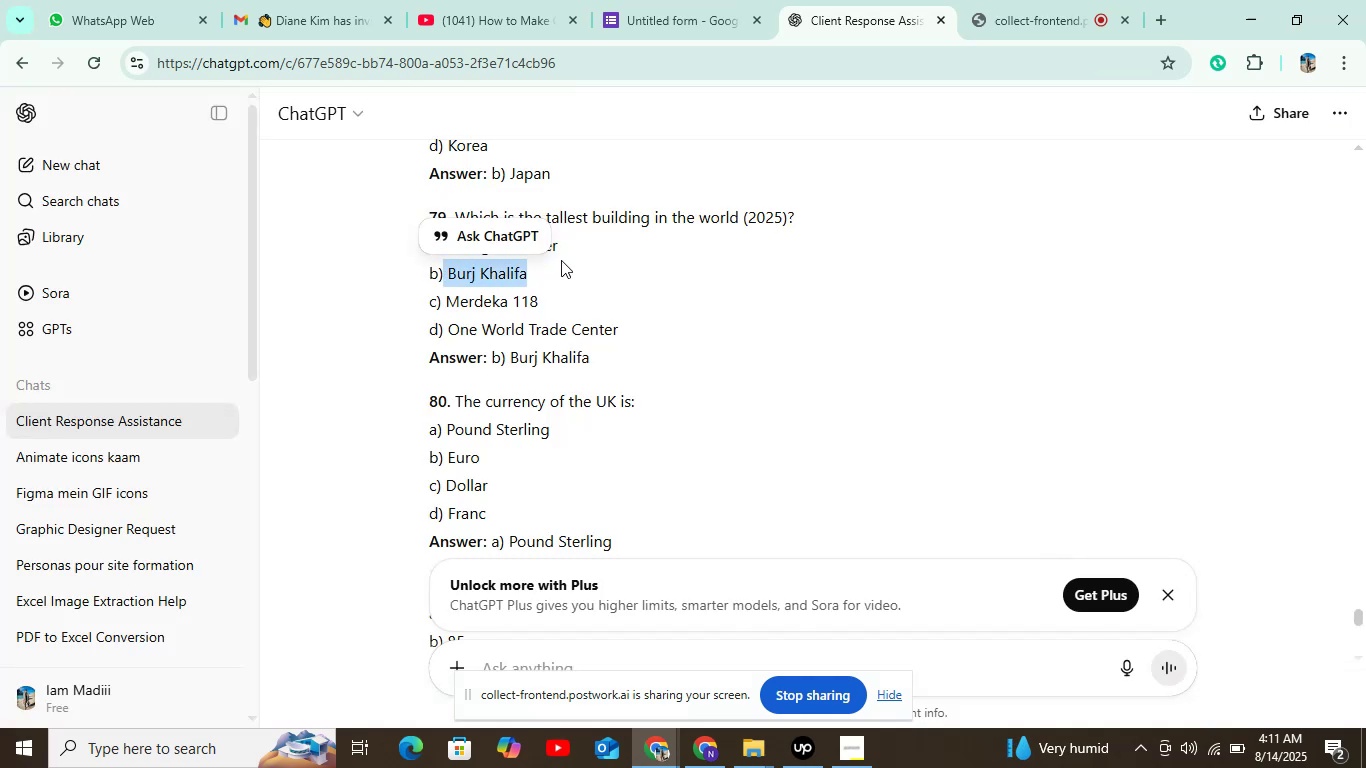 
key(Control+C)
 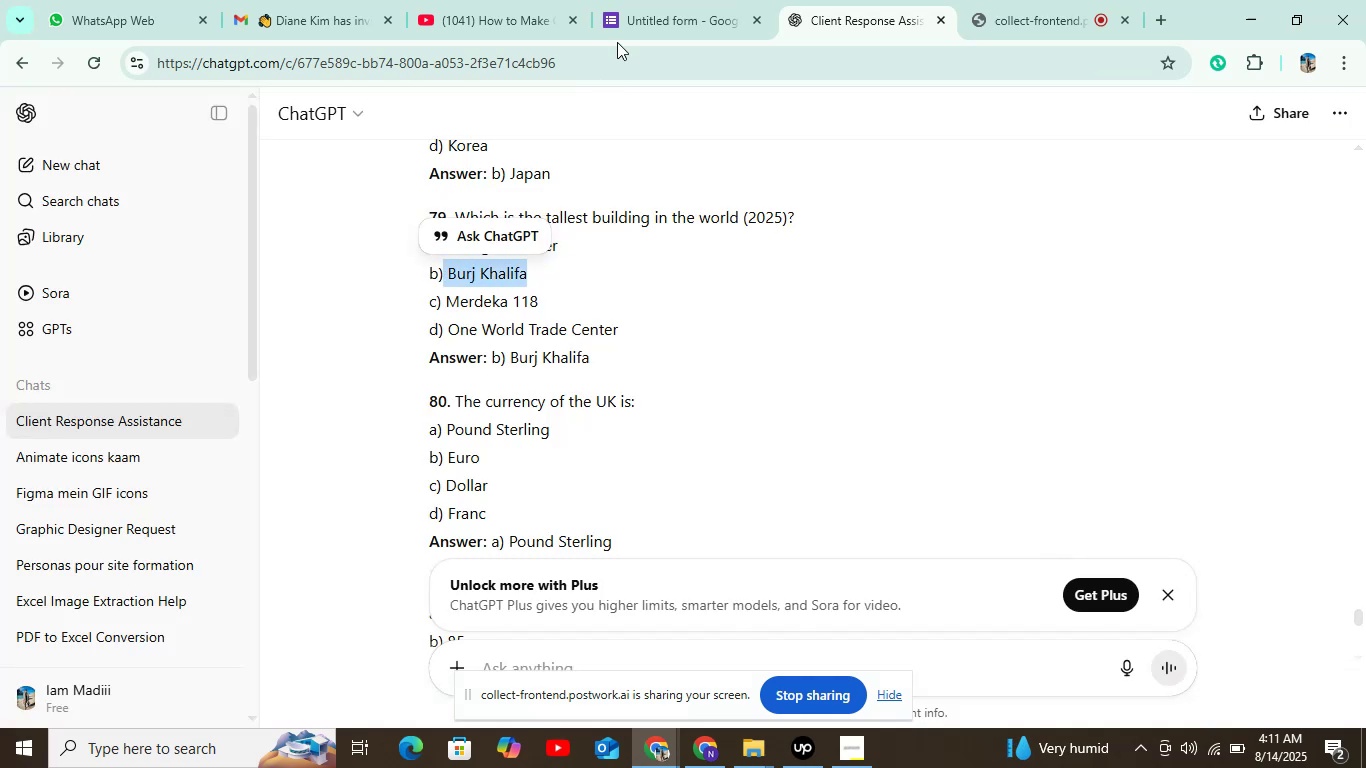 
left_click([647, 9])
 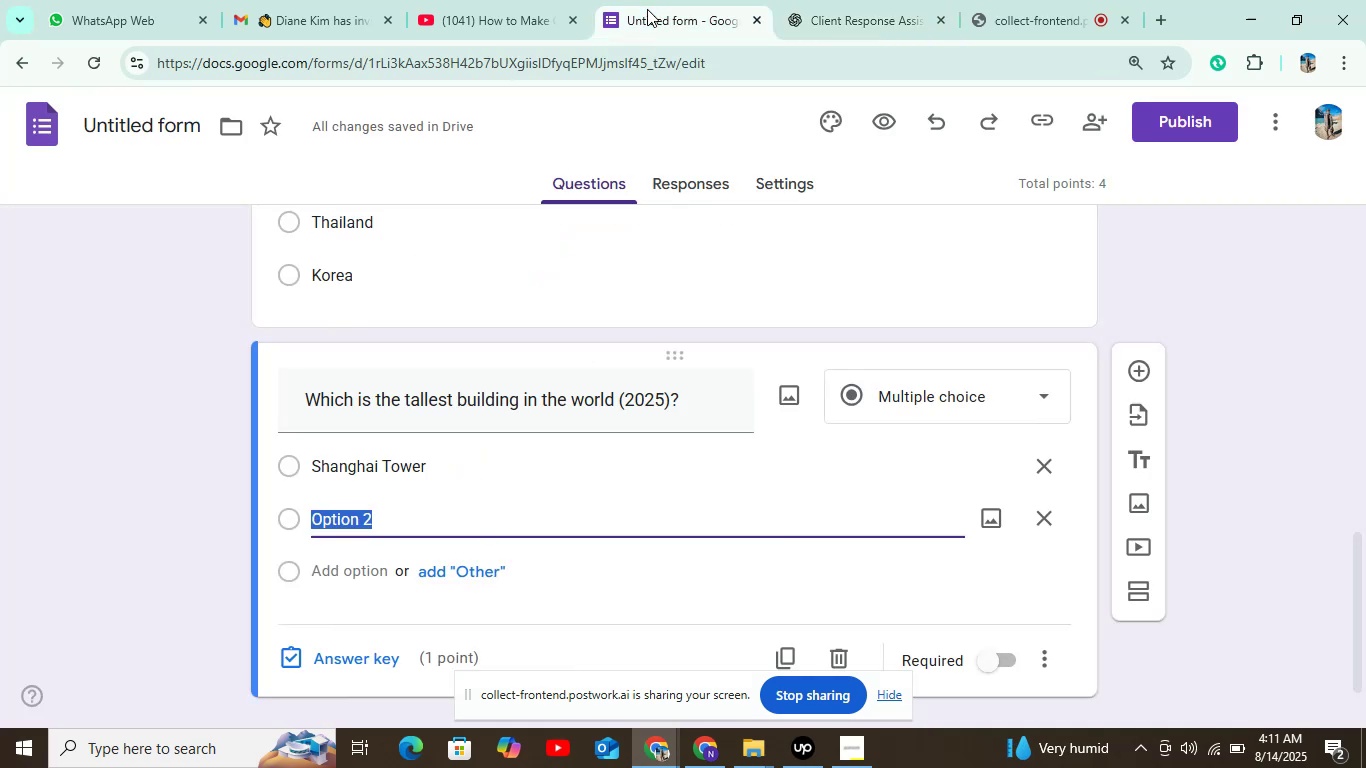 
key(Control+V)
 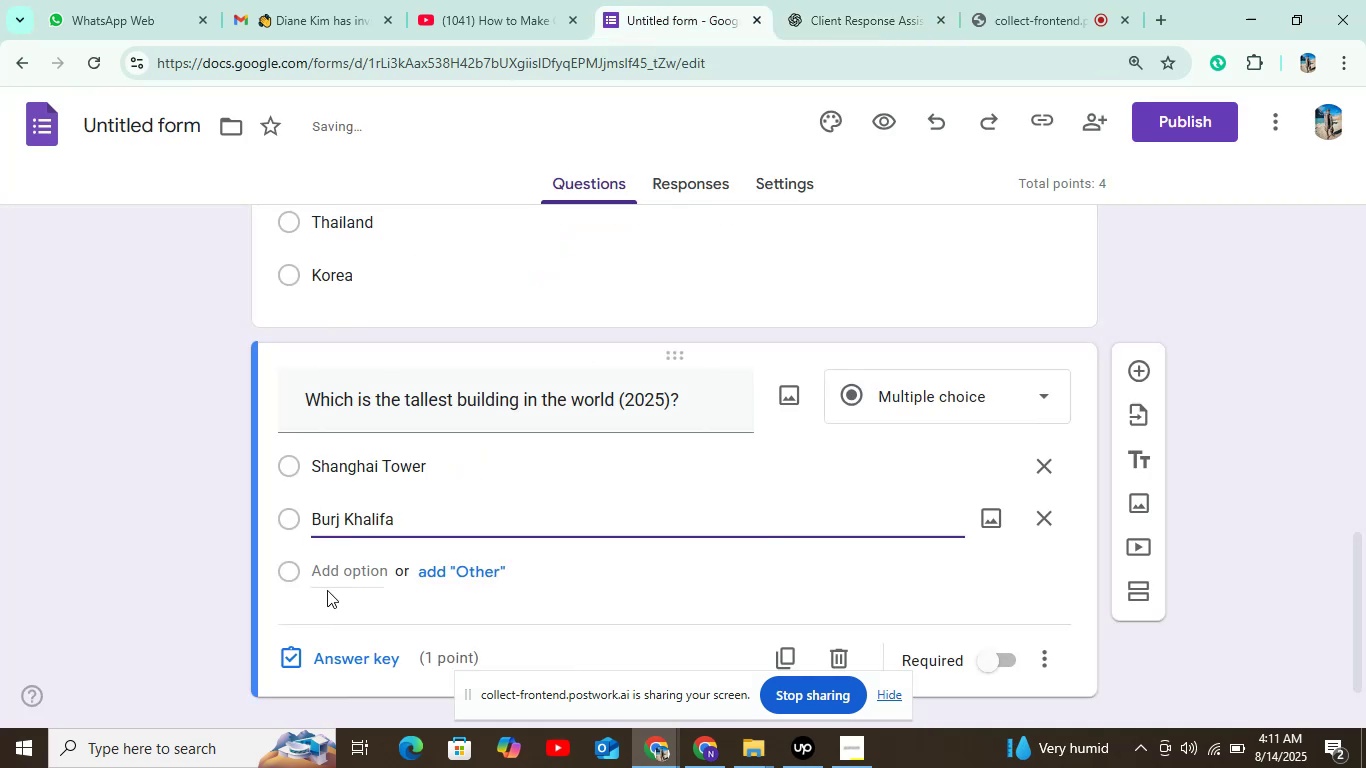 
left_click([341, 575])
 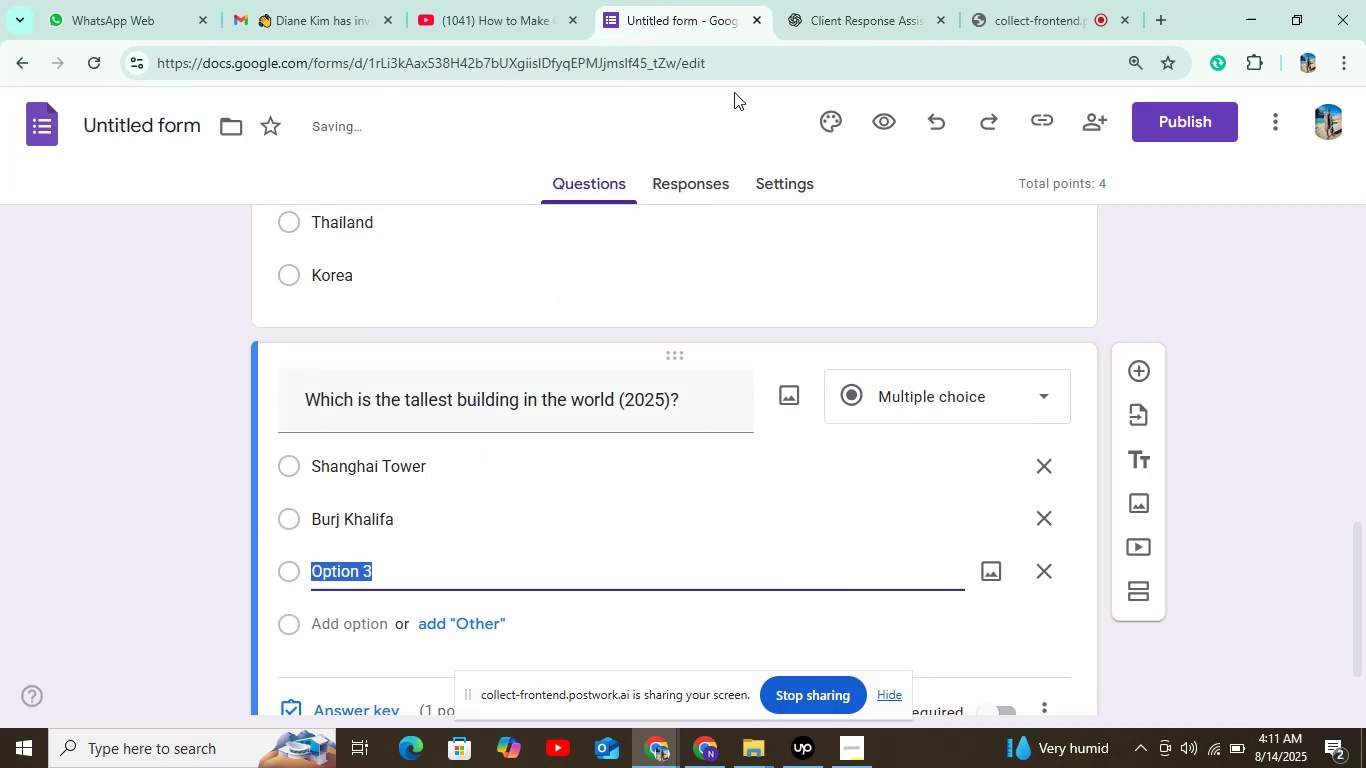 
left_click([832, 29])
 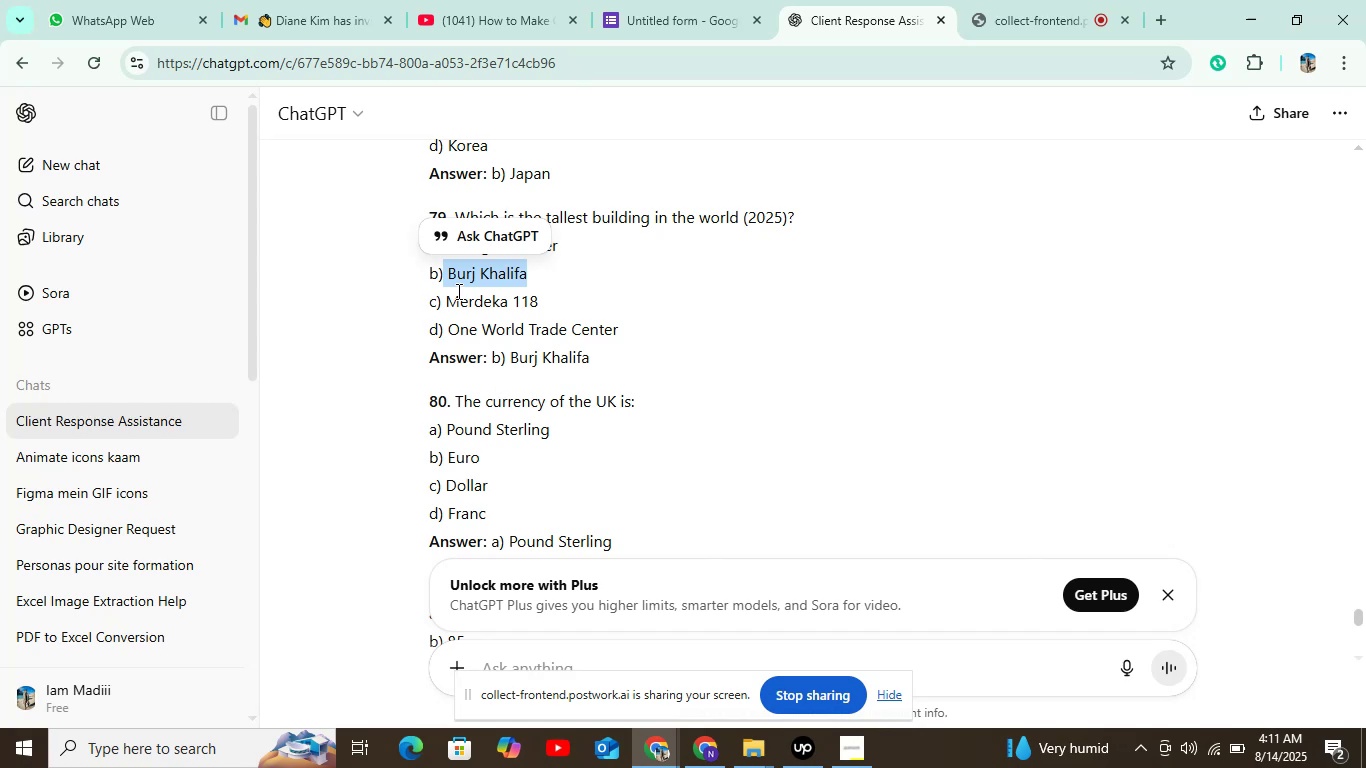 
left_click_drag(start_coordinate=[442, 302], to_coordinate=[535, 293])
 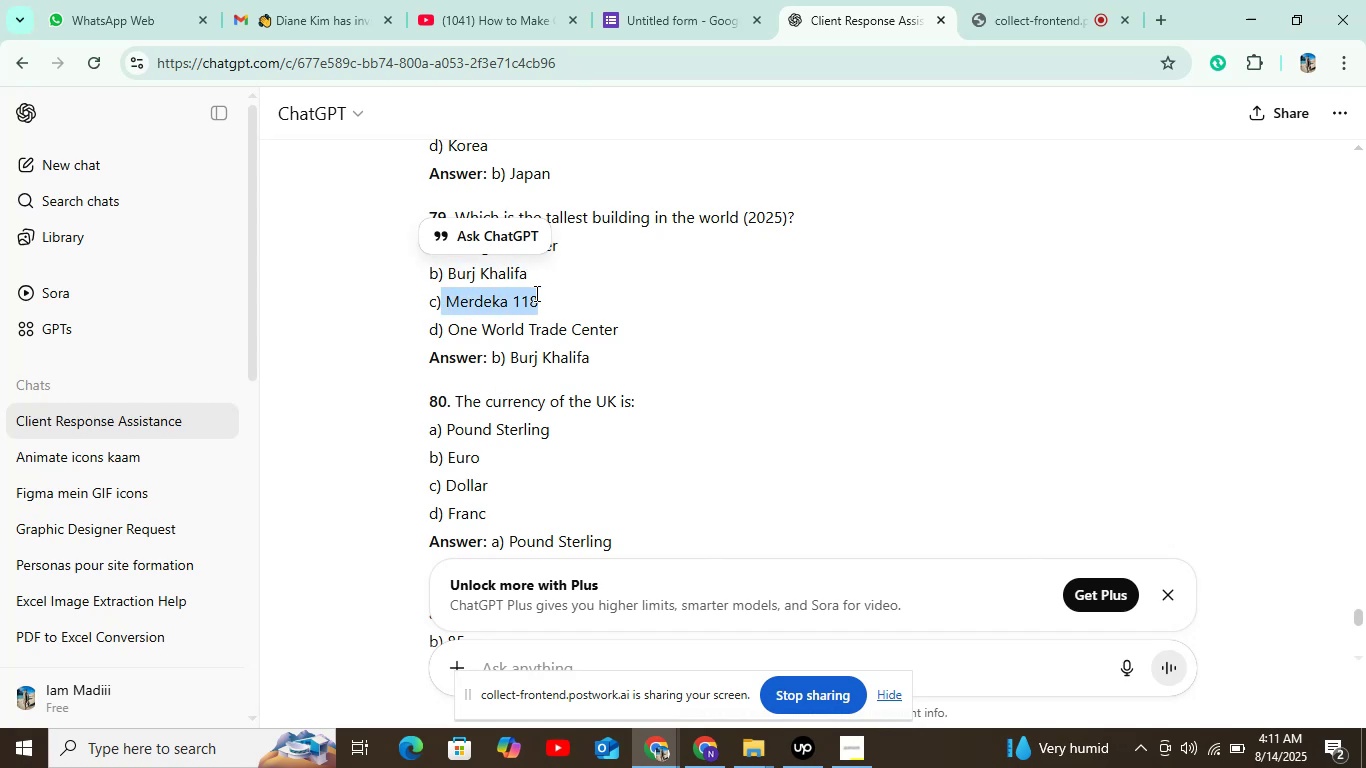 
key(Control+C)
 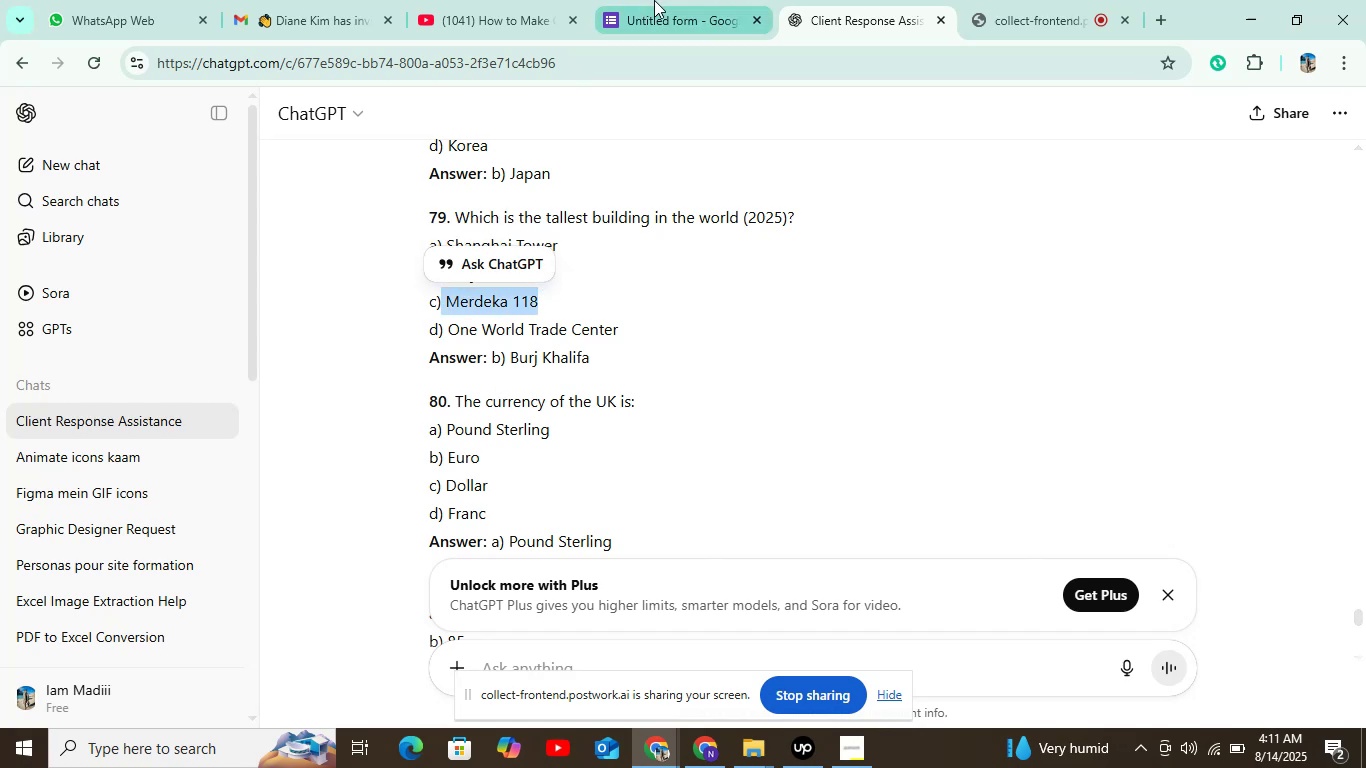 
left_click([666, 0])
 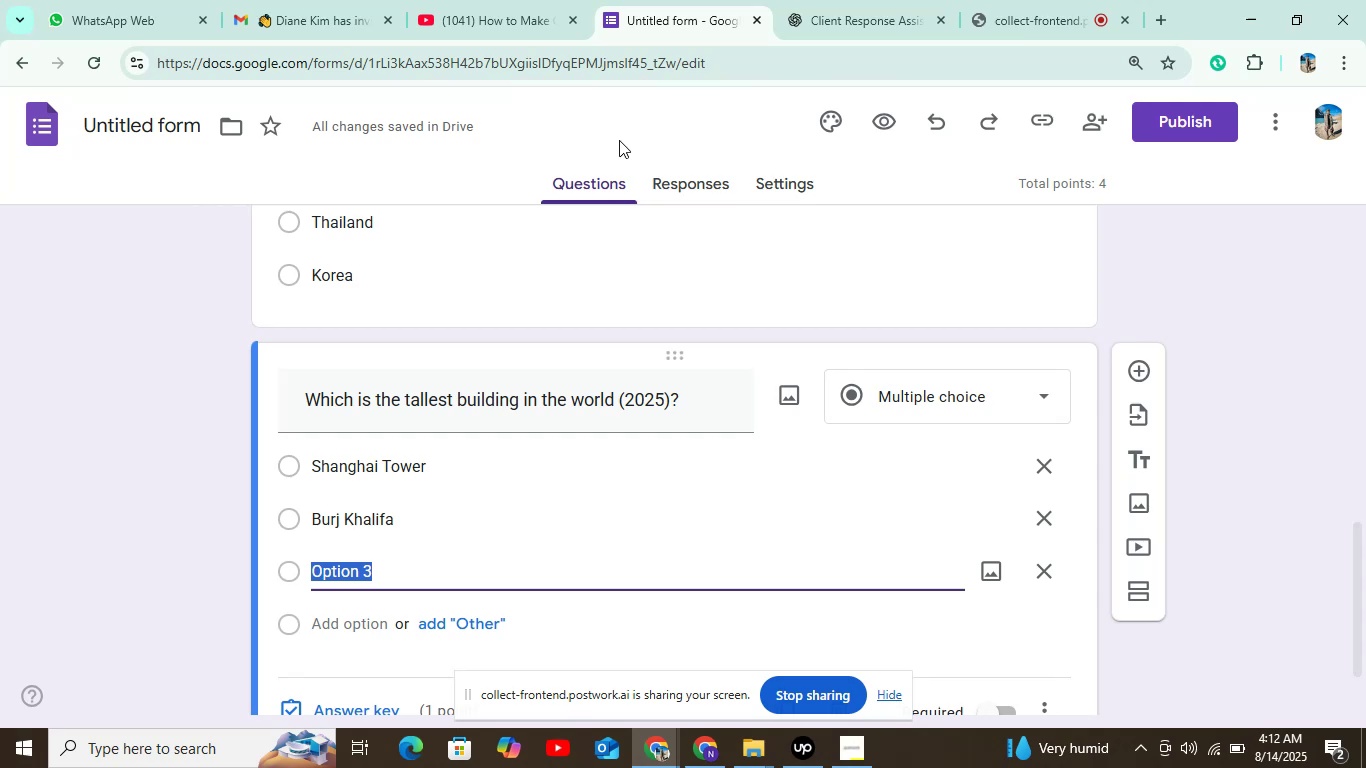 
wait(23.73)
 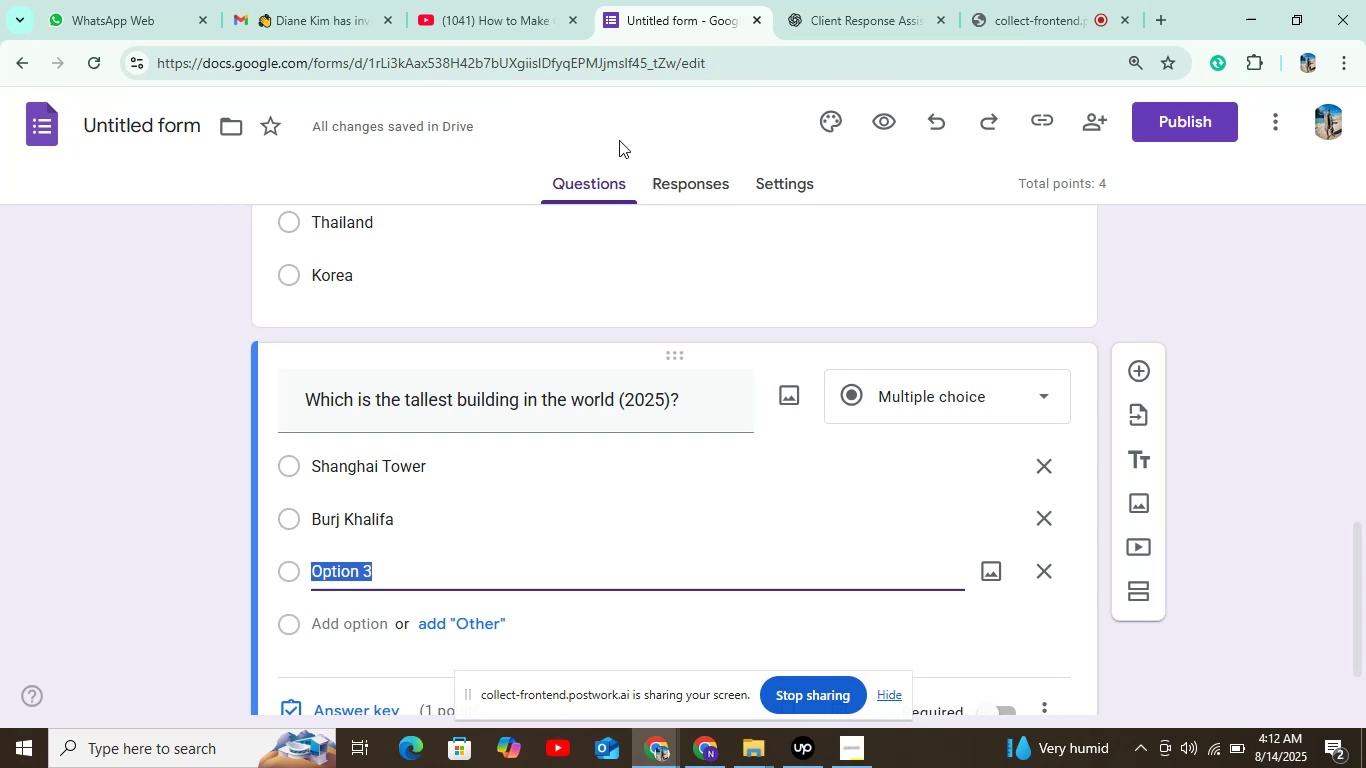 
left_click([798, 0])
 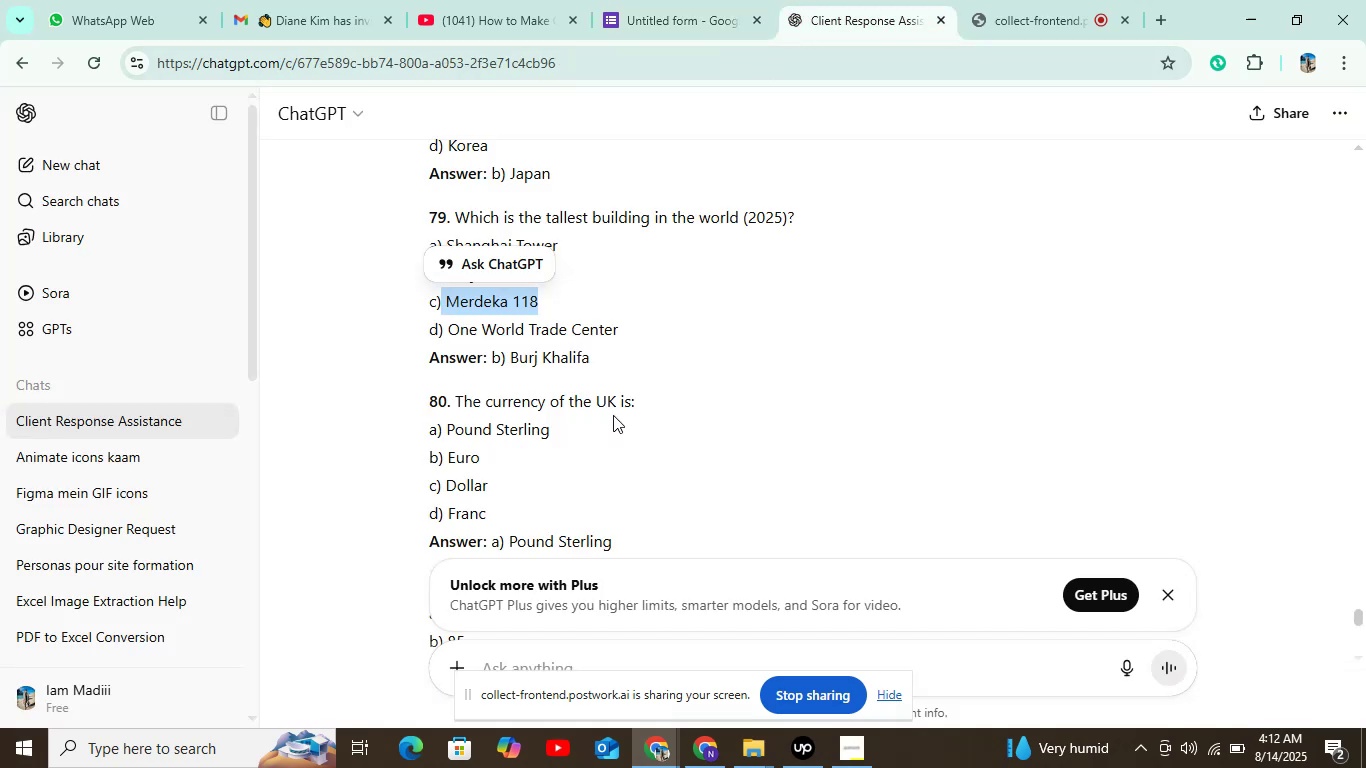 
key(Control+C)
 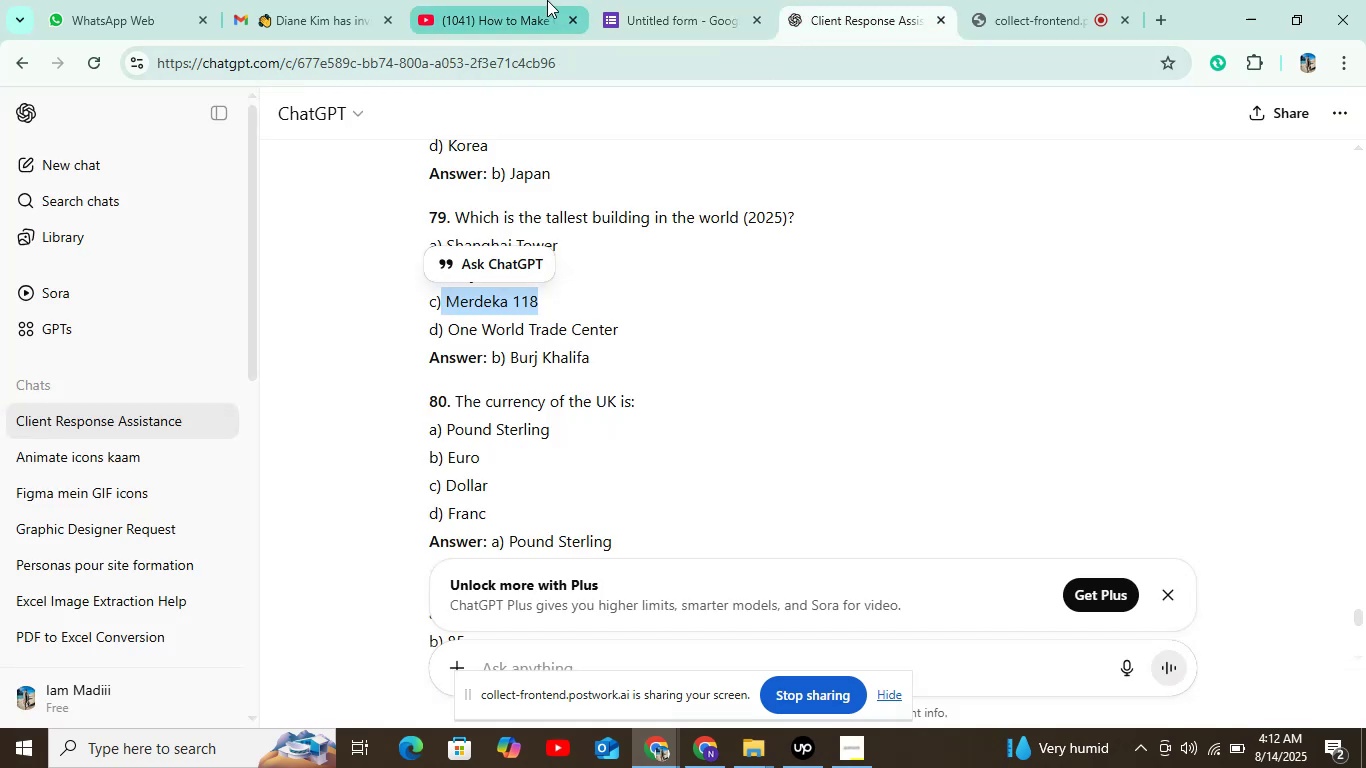 
left_click([623, 0])
 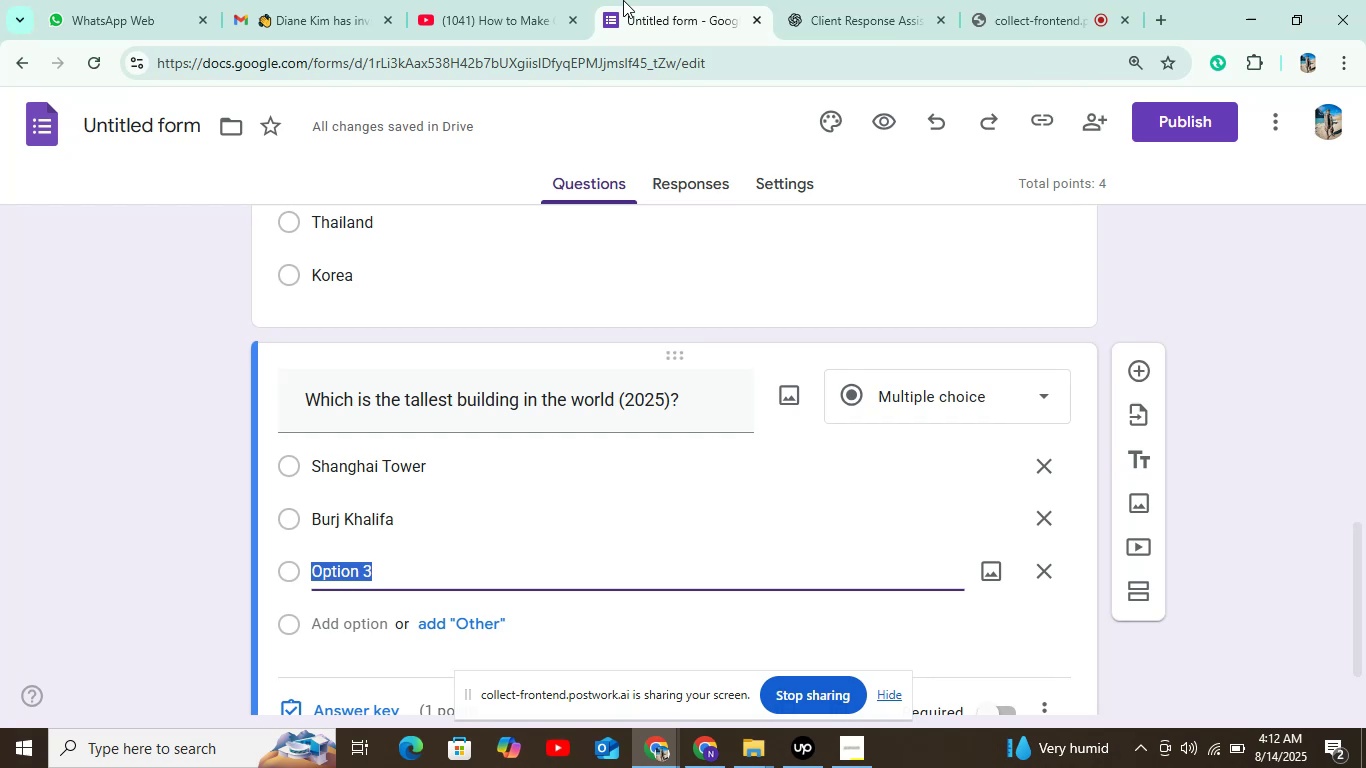 
key(Control+V)
 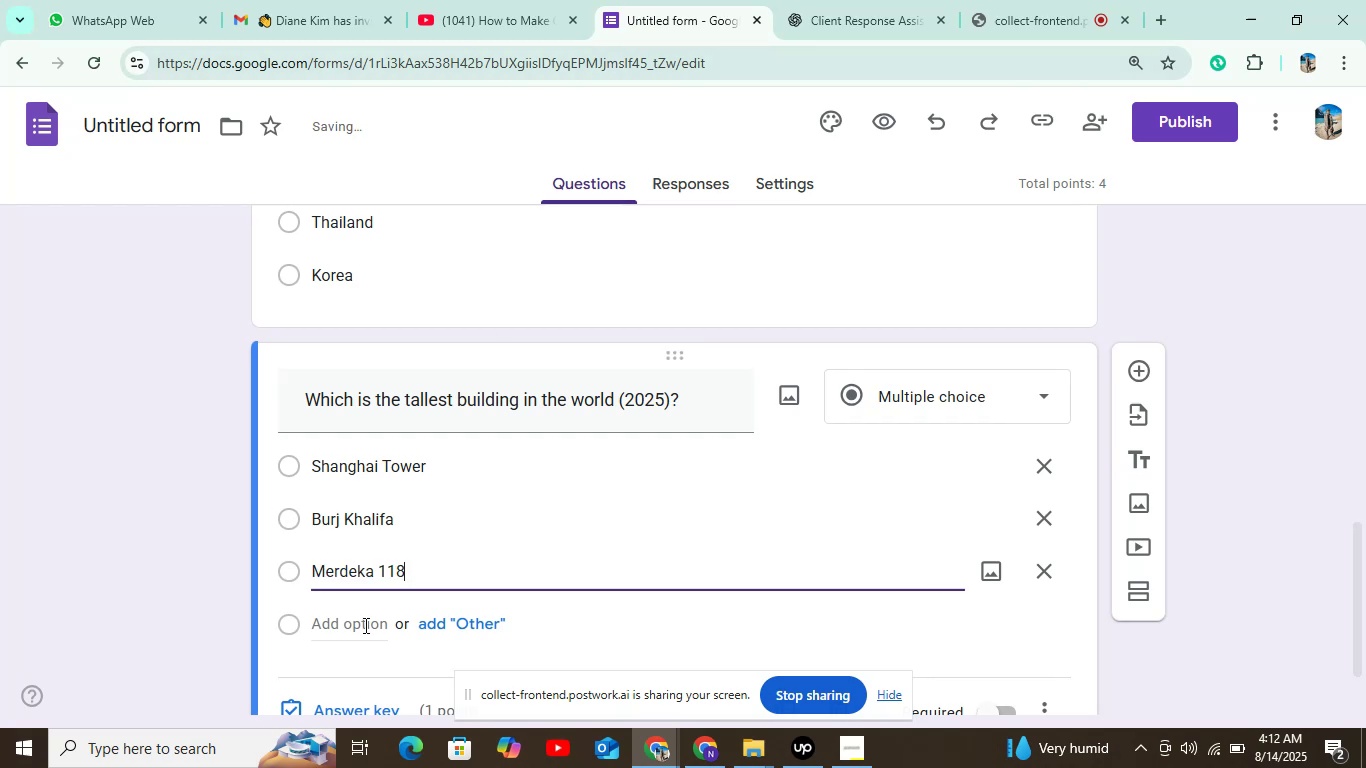 
left_click([363, 626])
 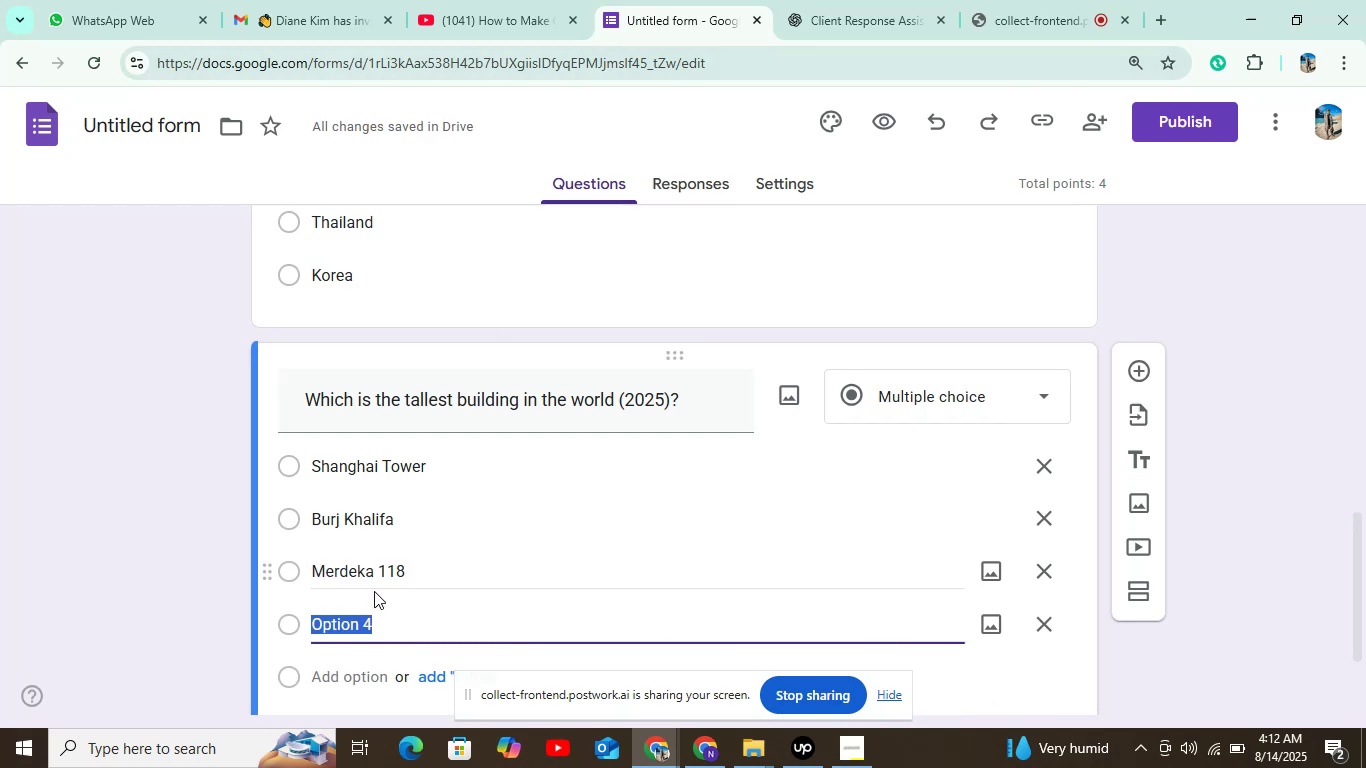 
wait(5.45)
 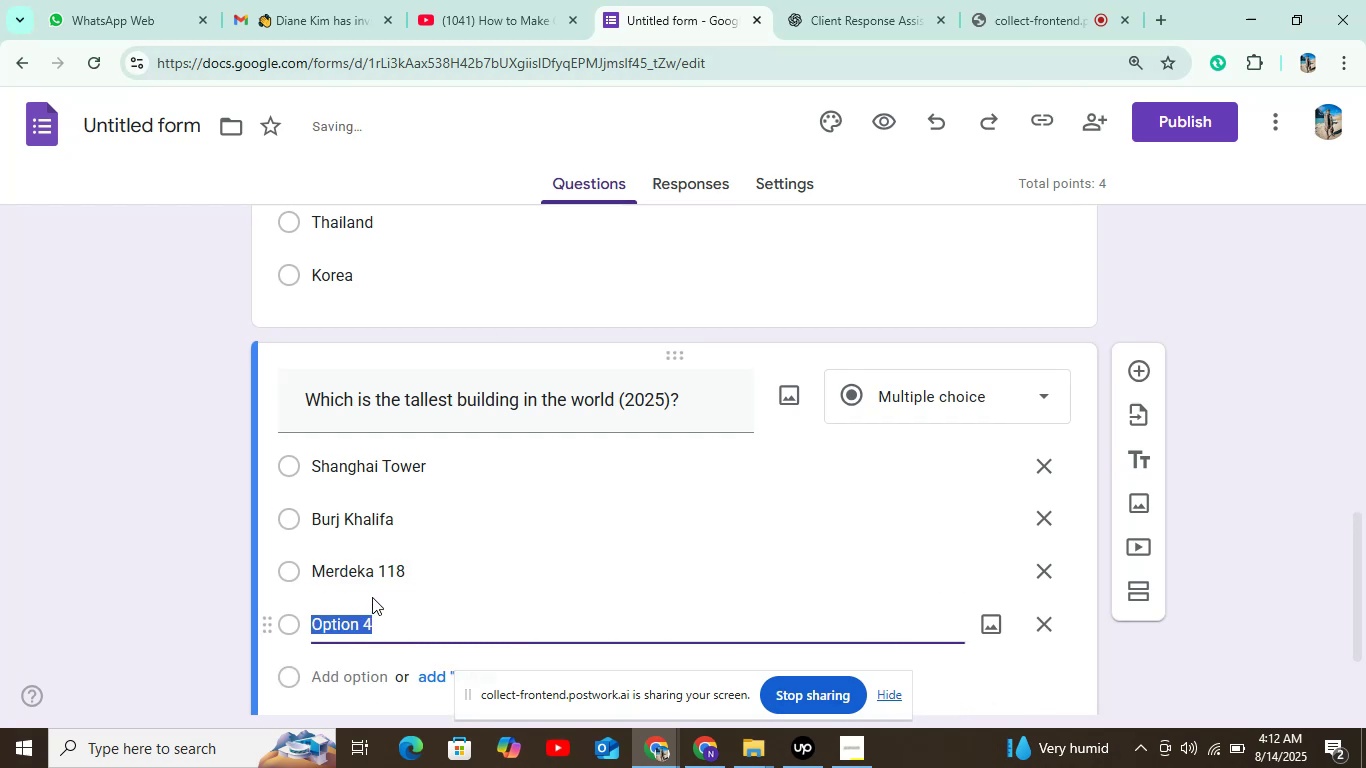 
left_click([803, 0])
 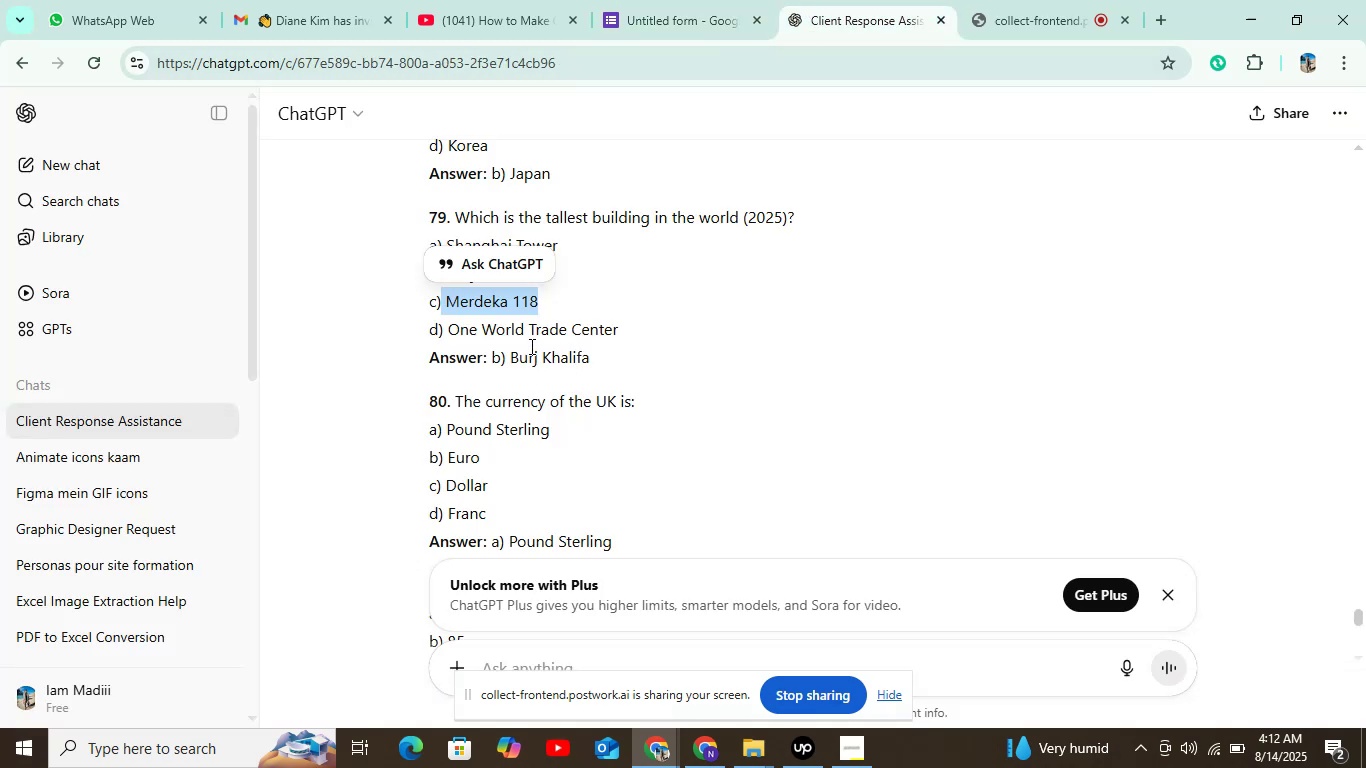 
double_click([535, 330])
 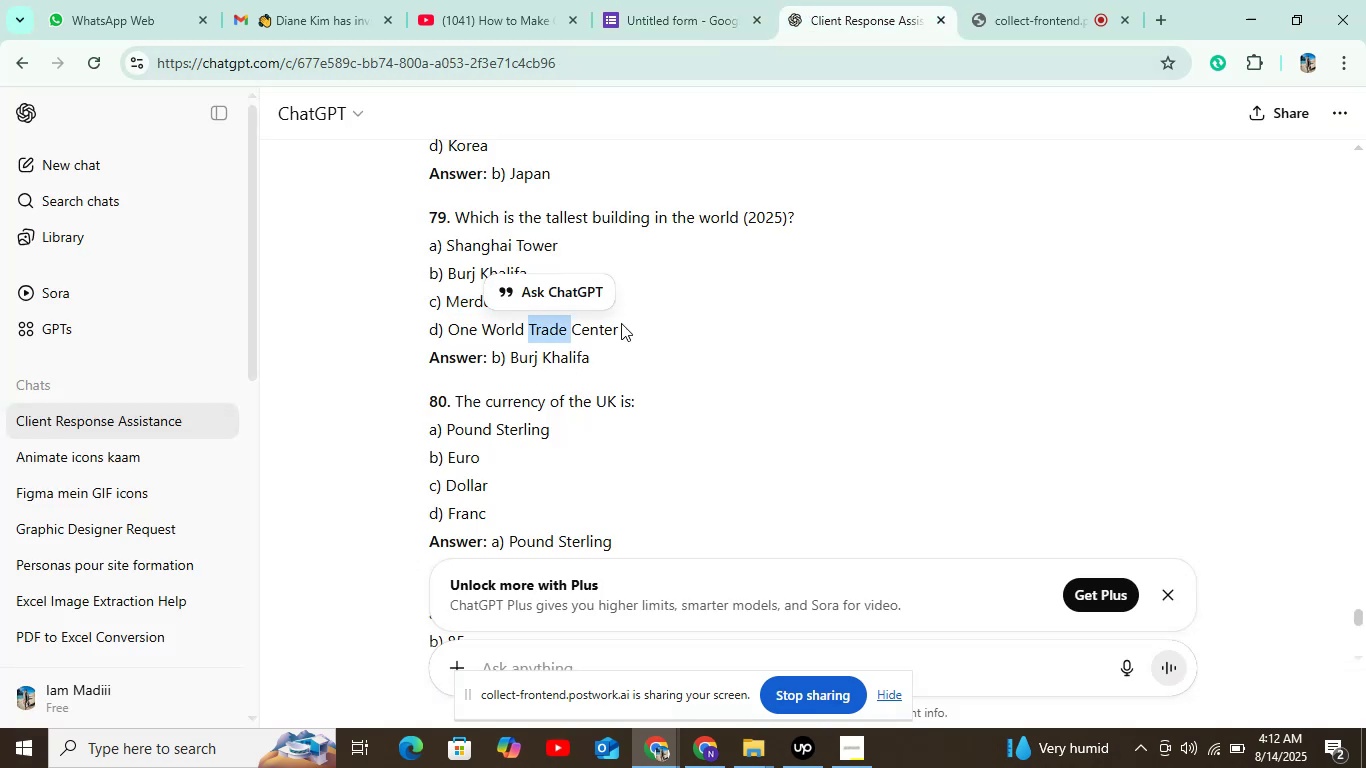 
left_click_drag(start_coordinate=[621, 323], to_coordinate=[452, 329])
 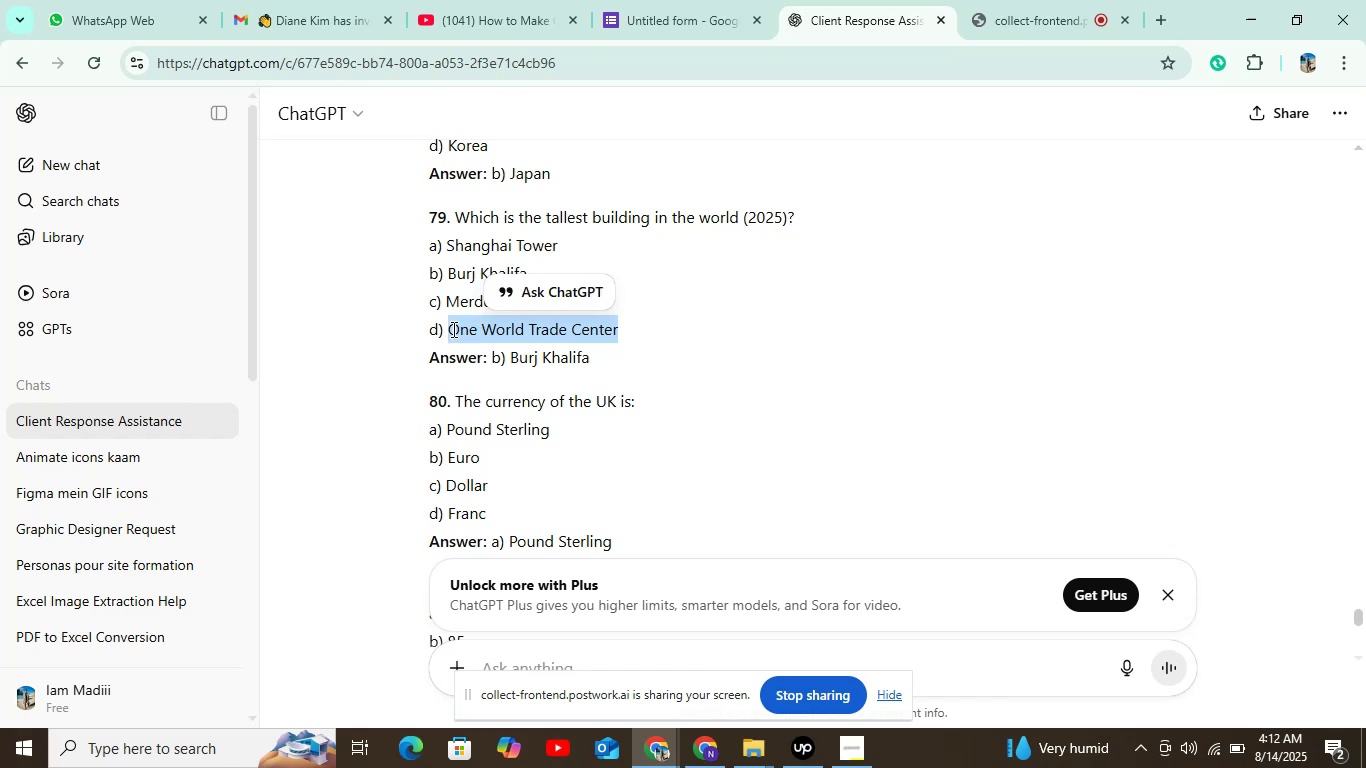 
key(Control+C)
 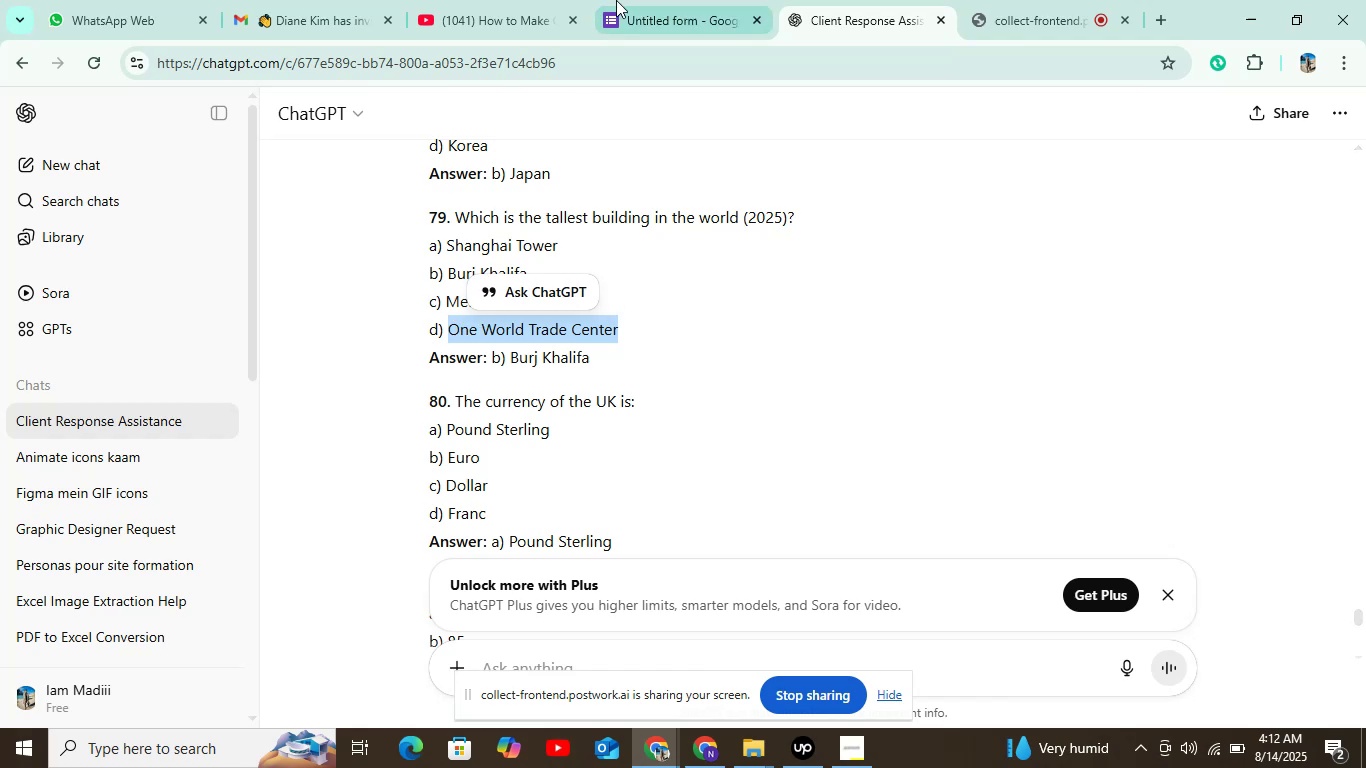 
left_click([629, 0])
 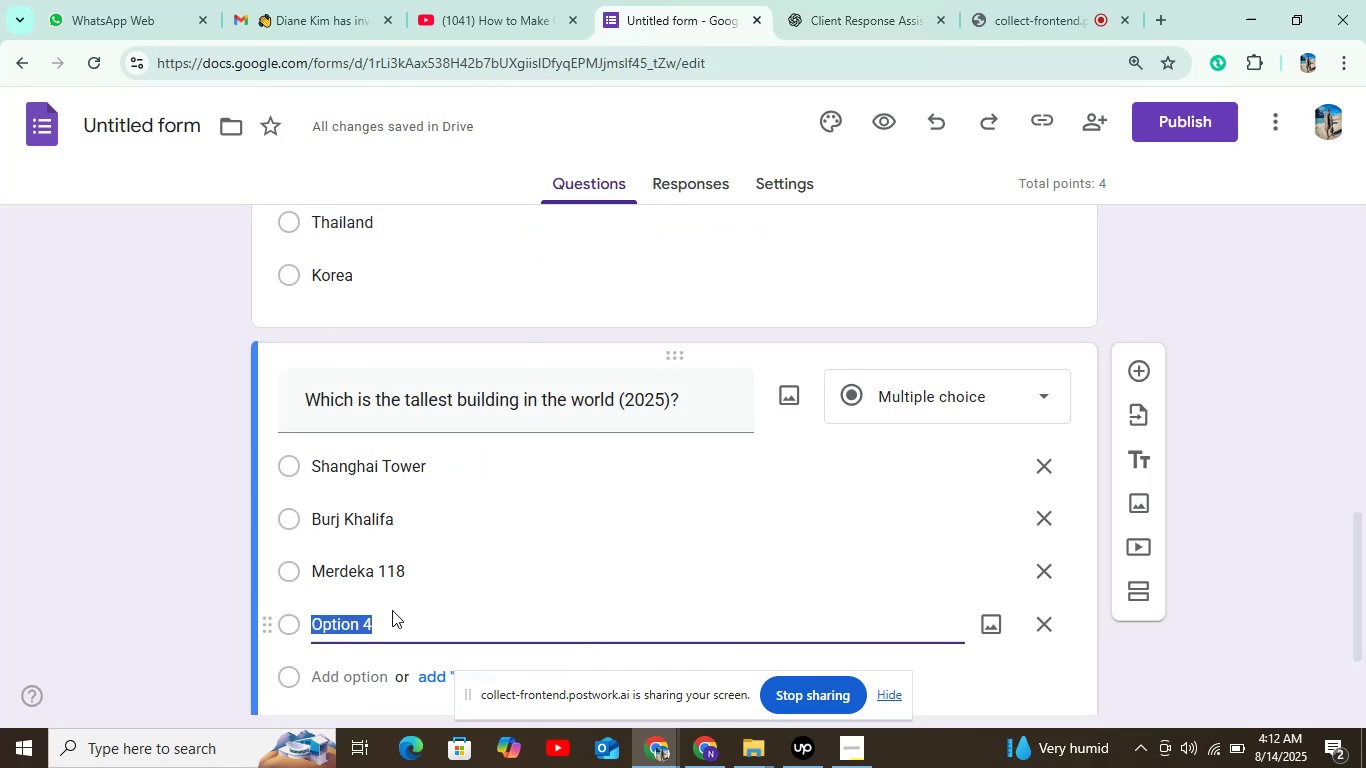 
key(Control+V)
 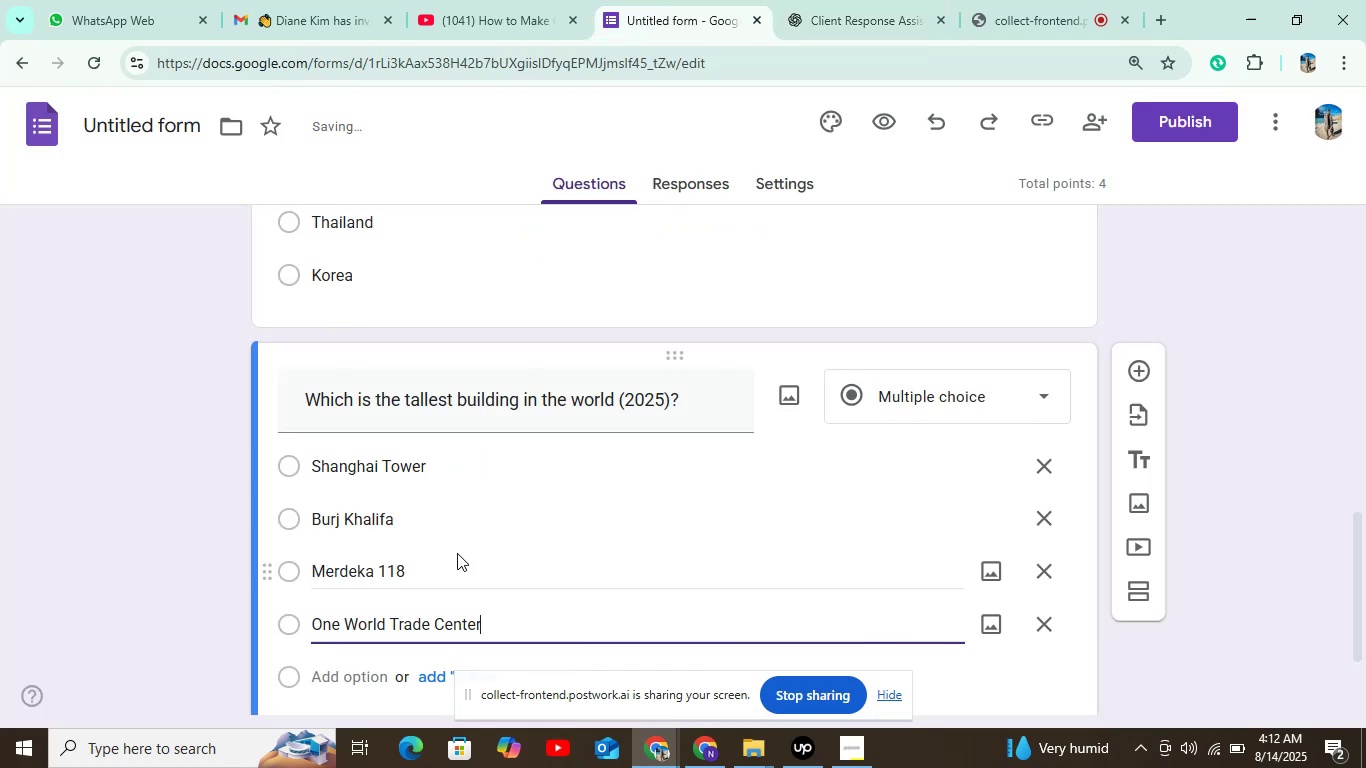 
scroll: coordinate [473, 547], scroll_direction: down, amount: 4.0
 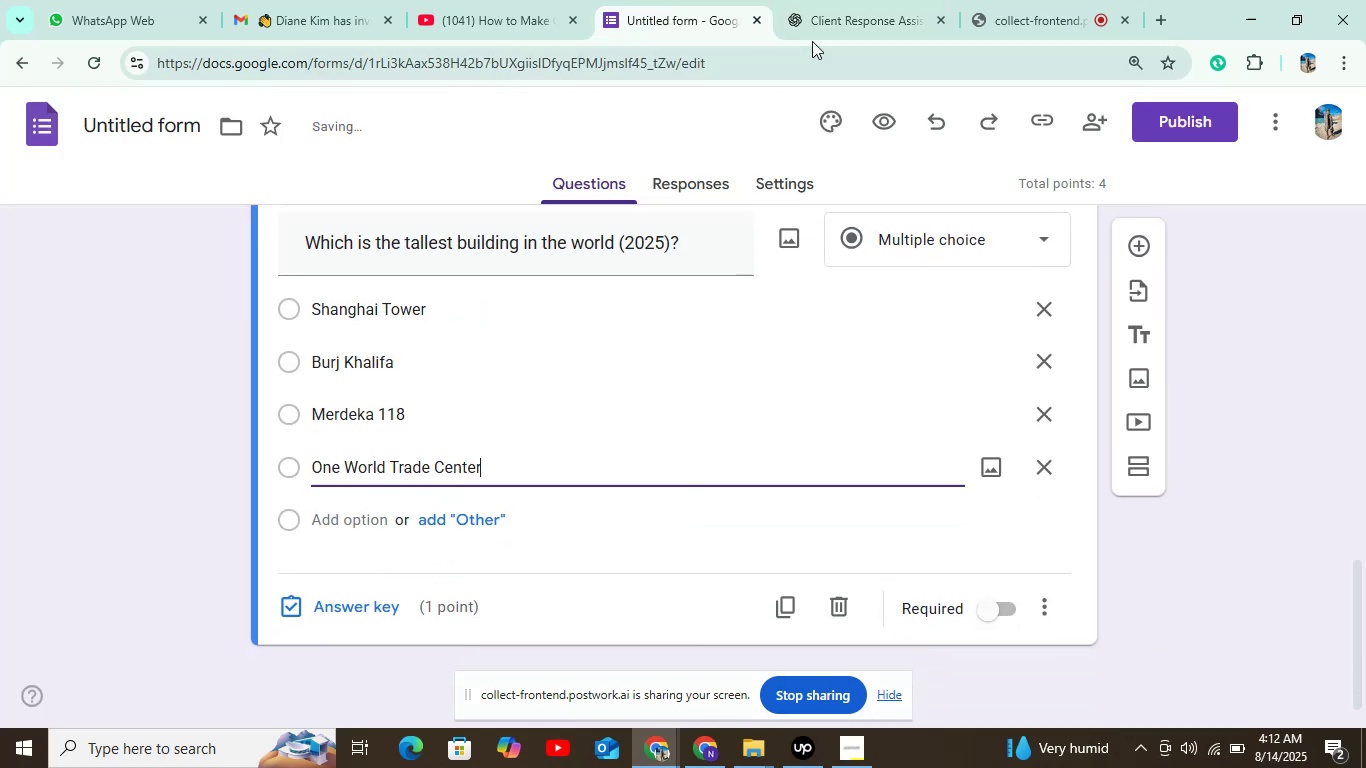 
left_click([818, 14])
 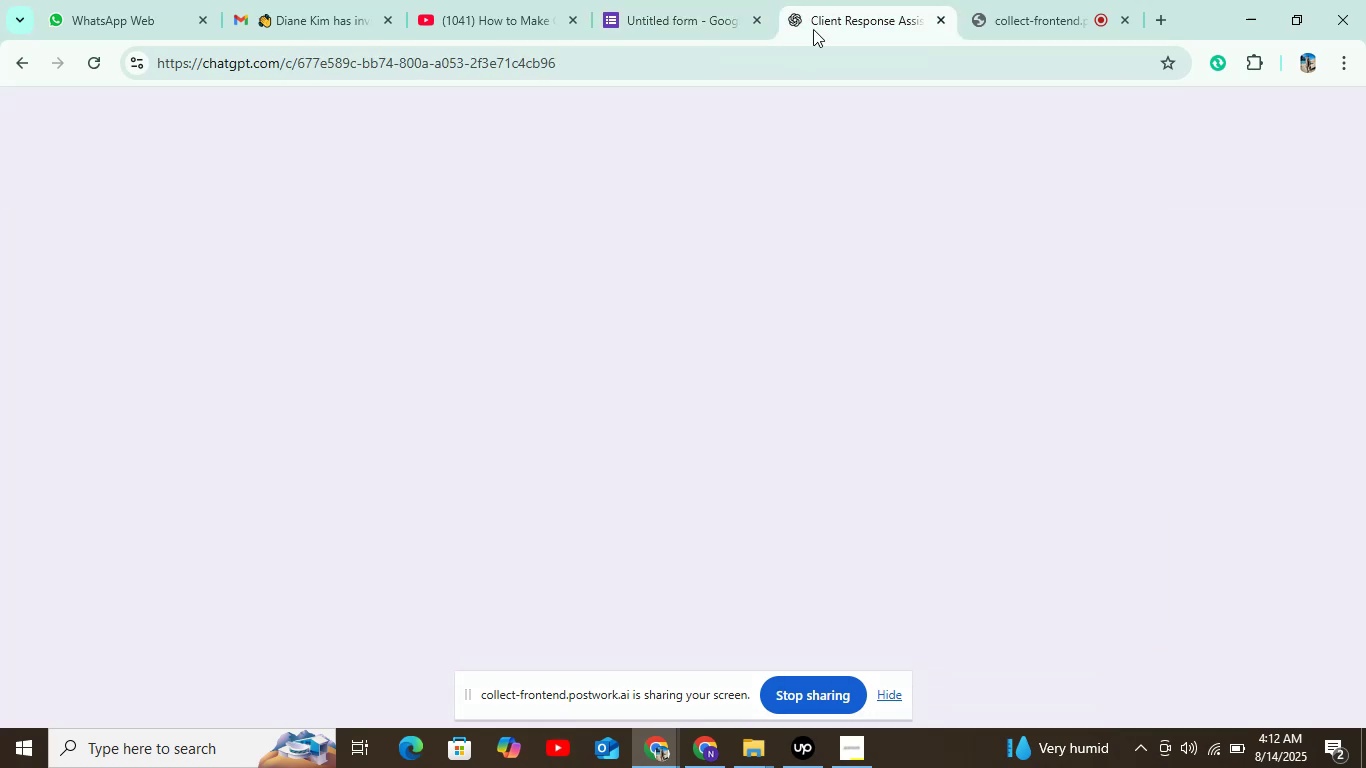 
mouse_move([611, 327])
 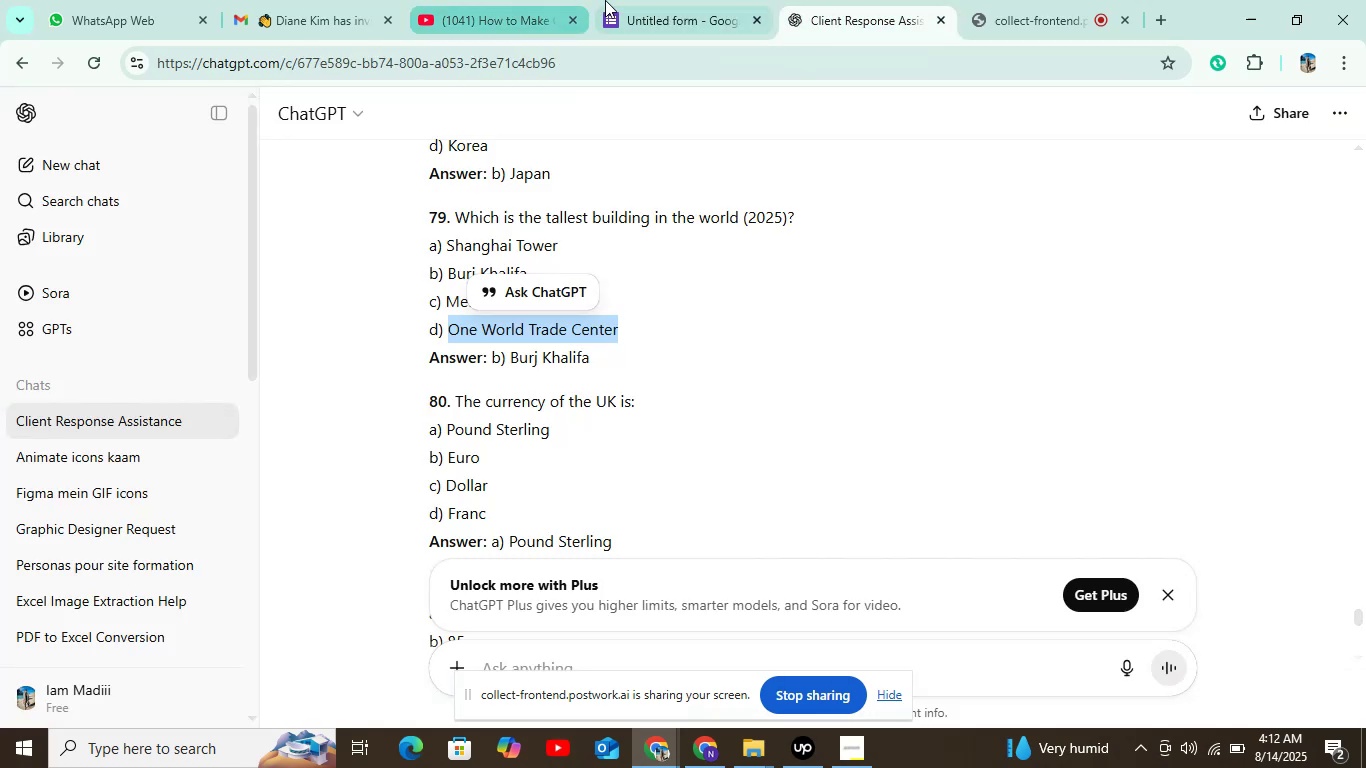 
left_click([640, 0])
 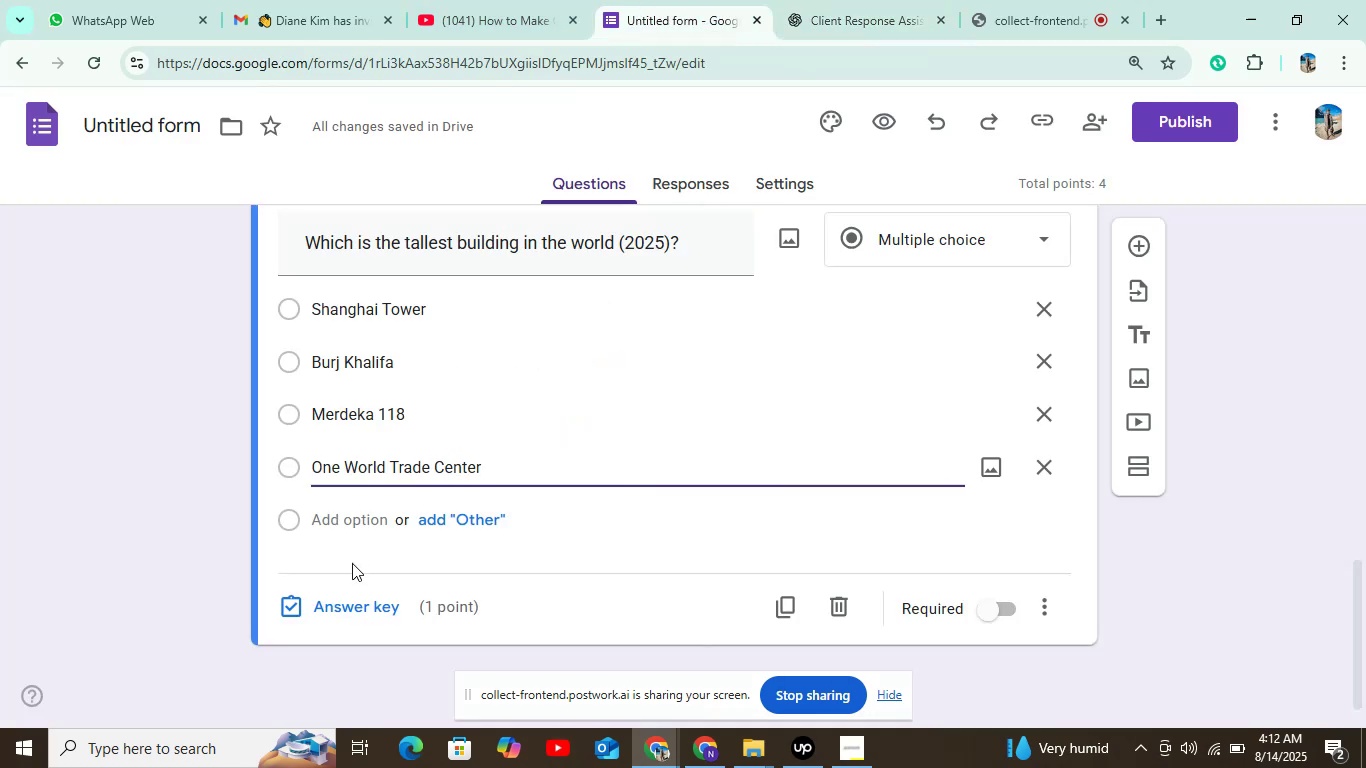 
left_click([352, 595])
 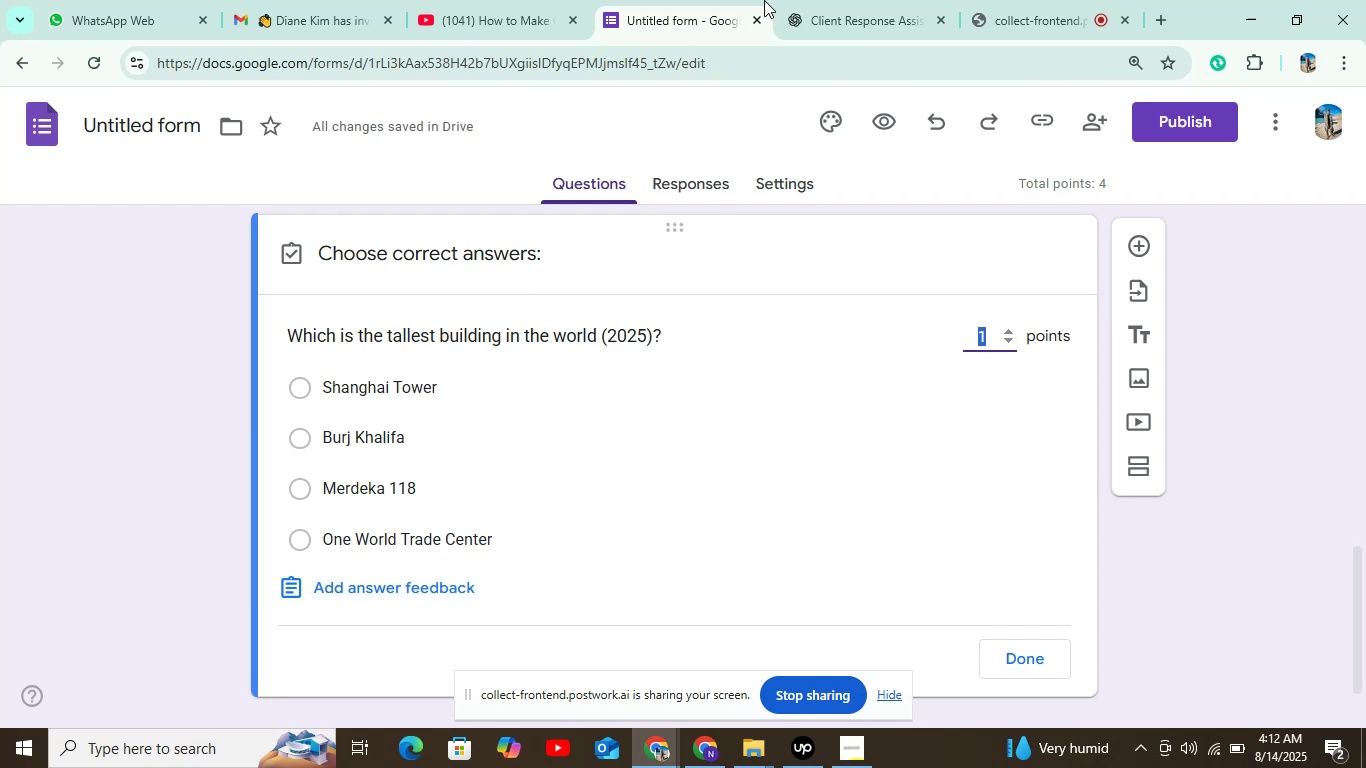 
left_click([357, 434])
 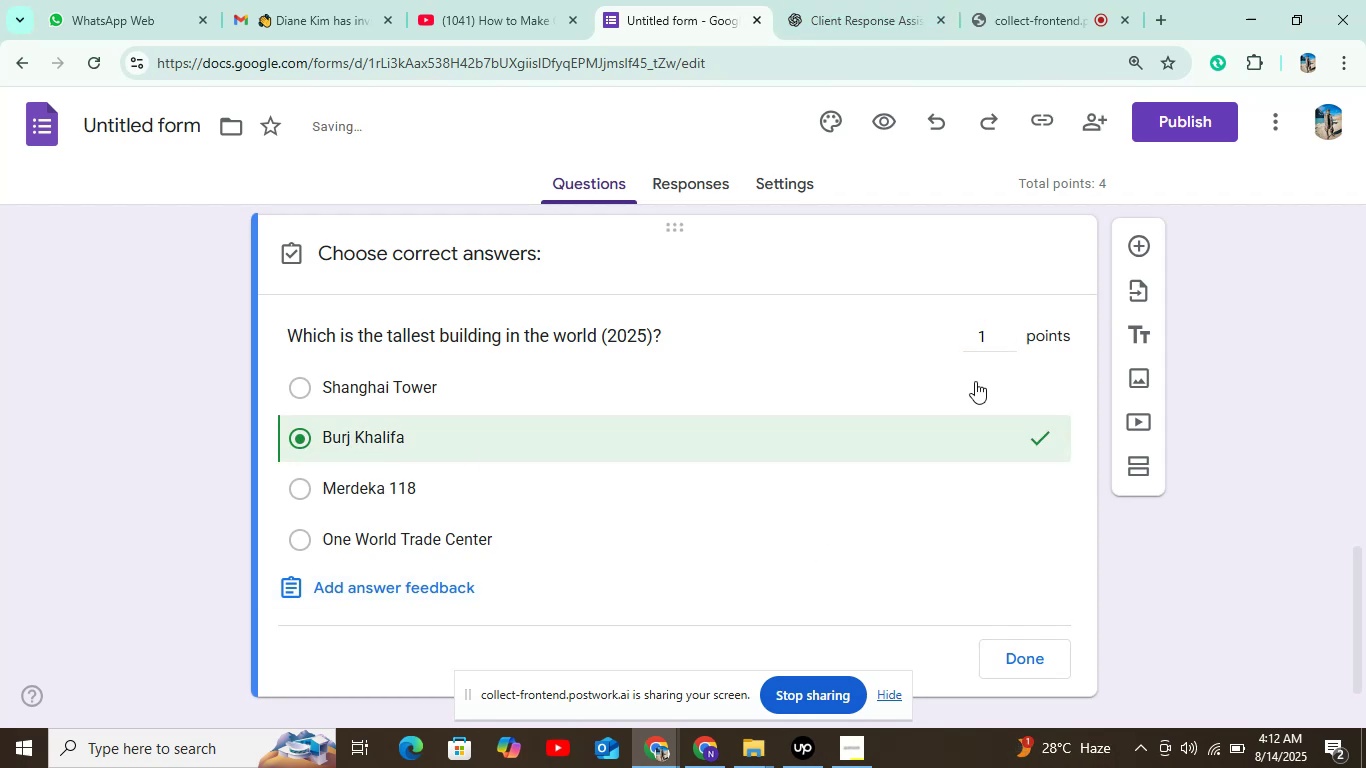 
left_click([889, 32])
 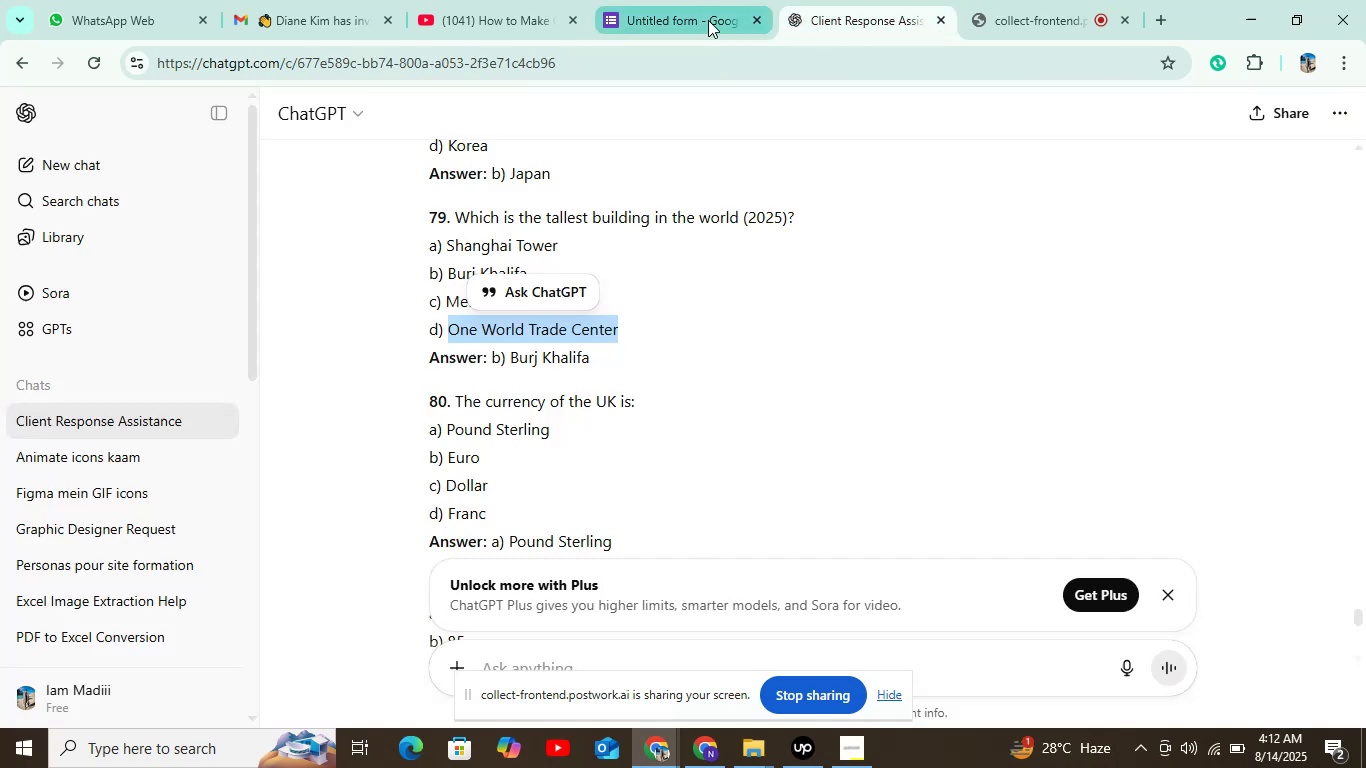 
left_click([708, 20])
 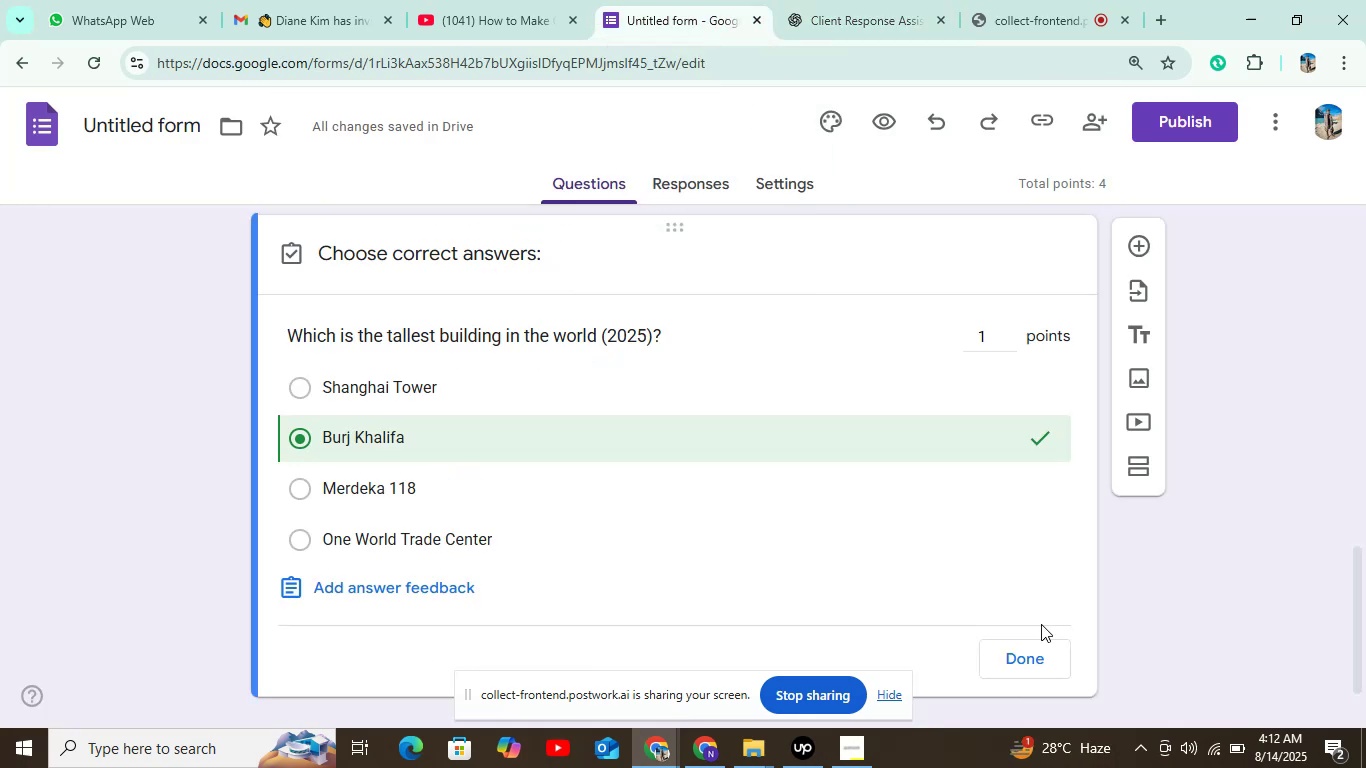 
left_click([1036, 639])
 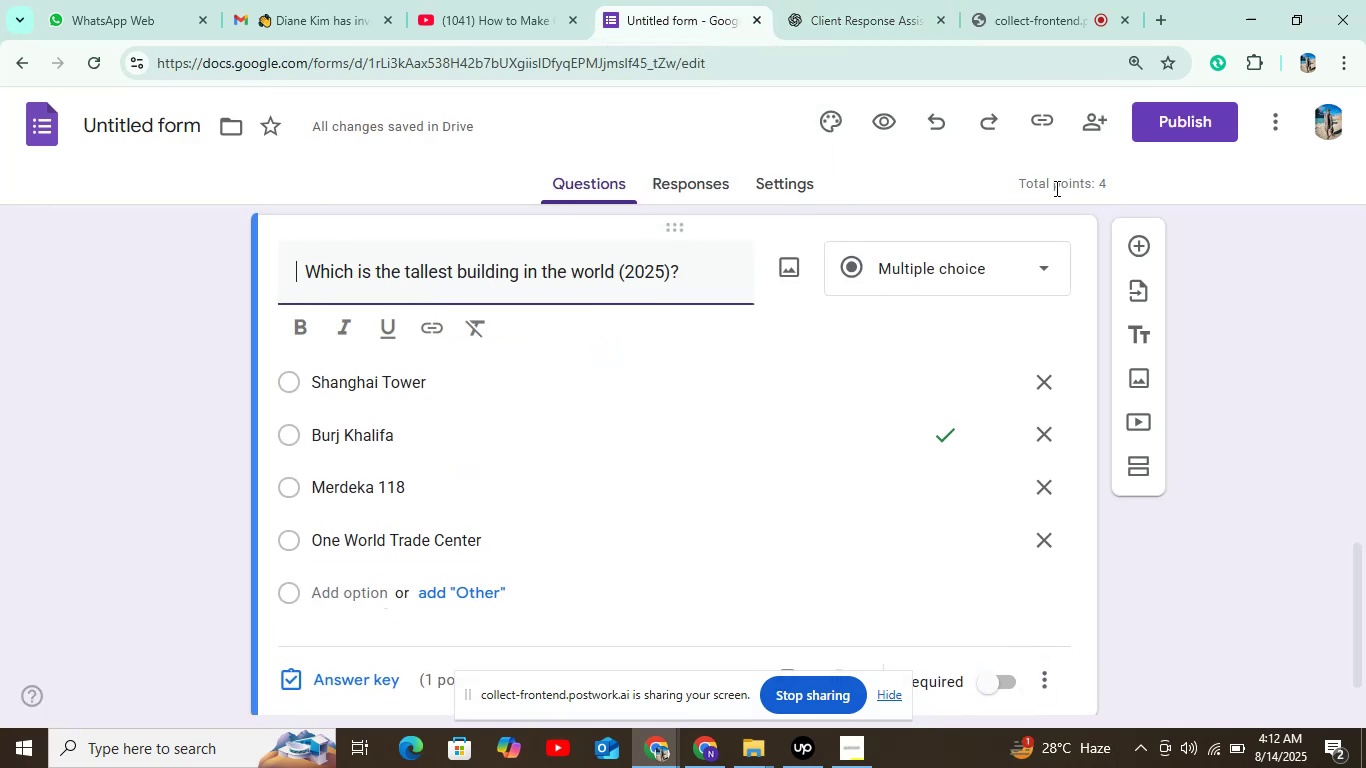 
left_click([1133, 240])
 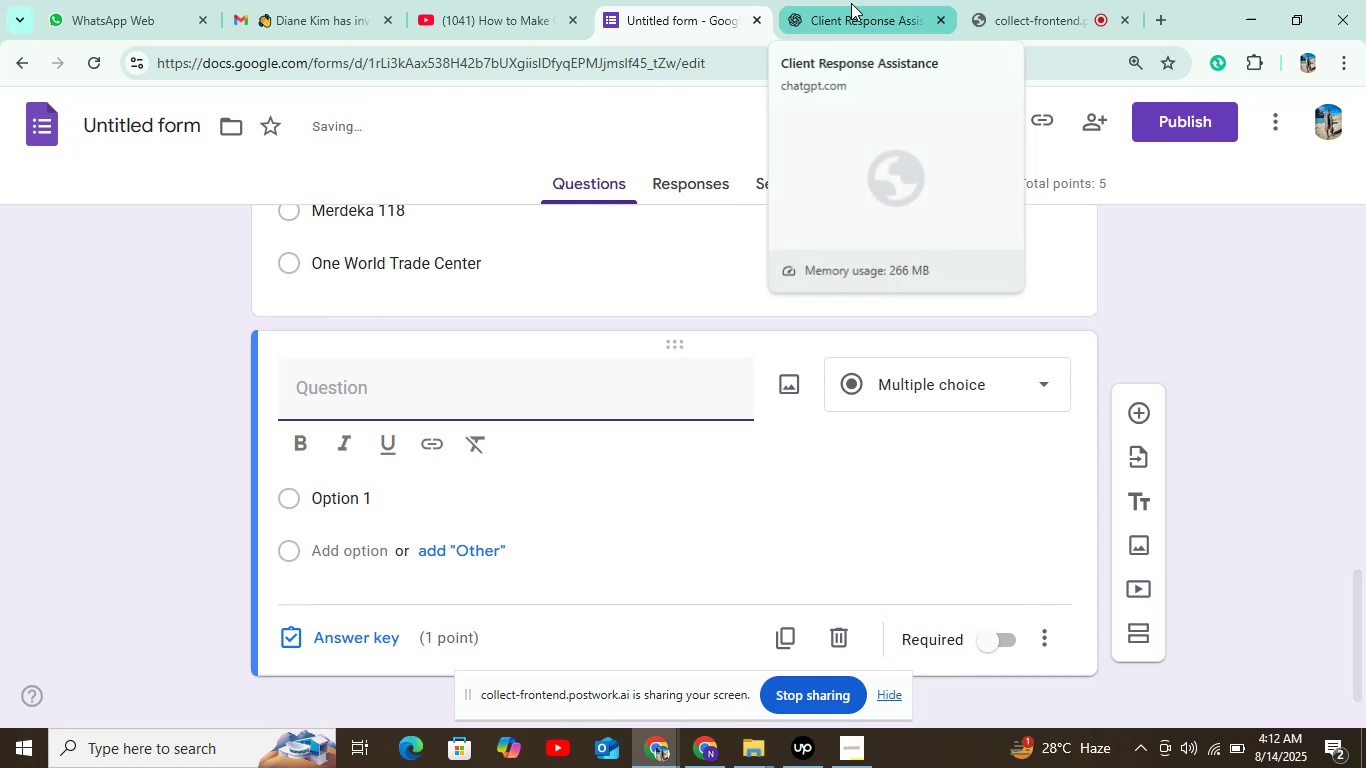 
left_click([851, 3])
 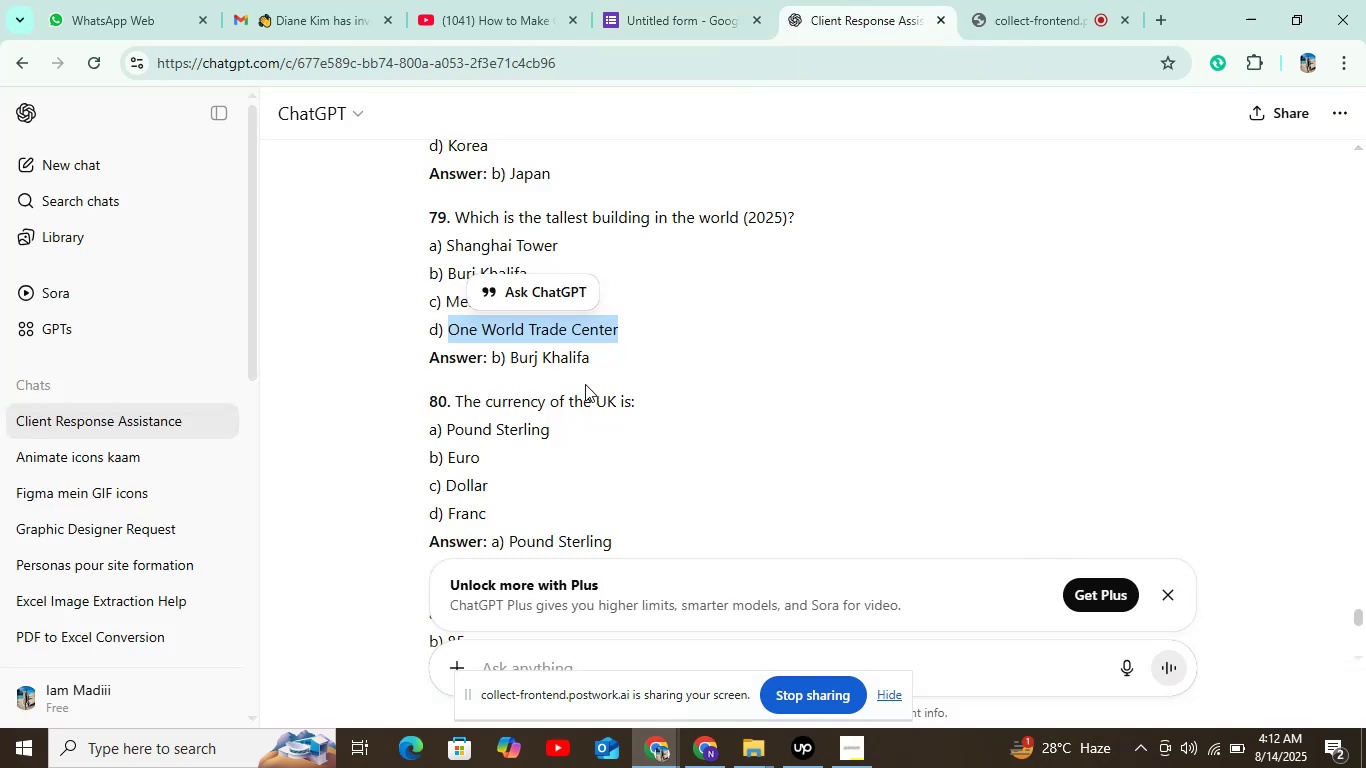 
left_click_drag(start_coordinate=[462, 397], to_coordinate=[550, 390])
 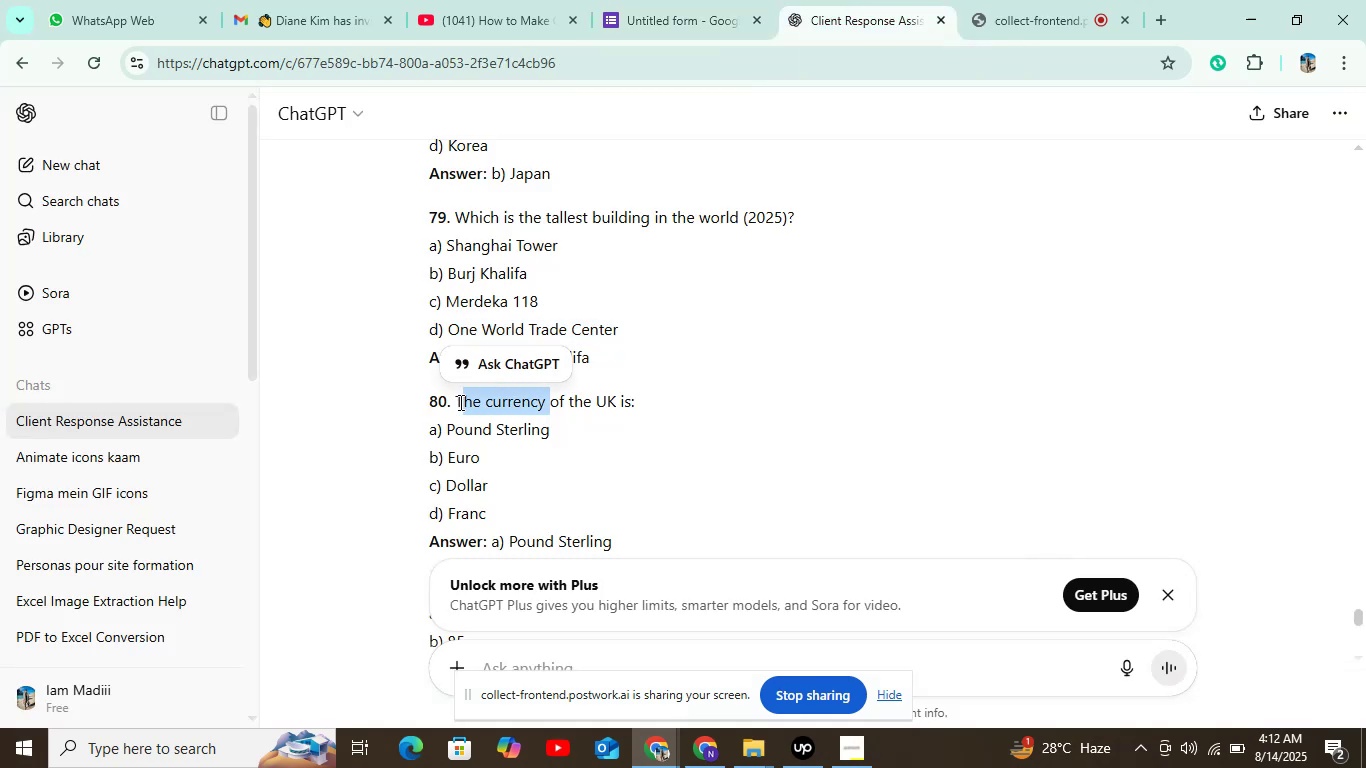 
left_click_drag(start_coordinate=[454, 402], to_coordinate=[668, 417])
 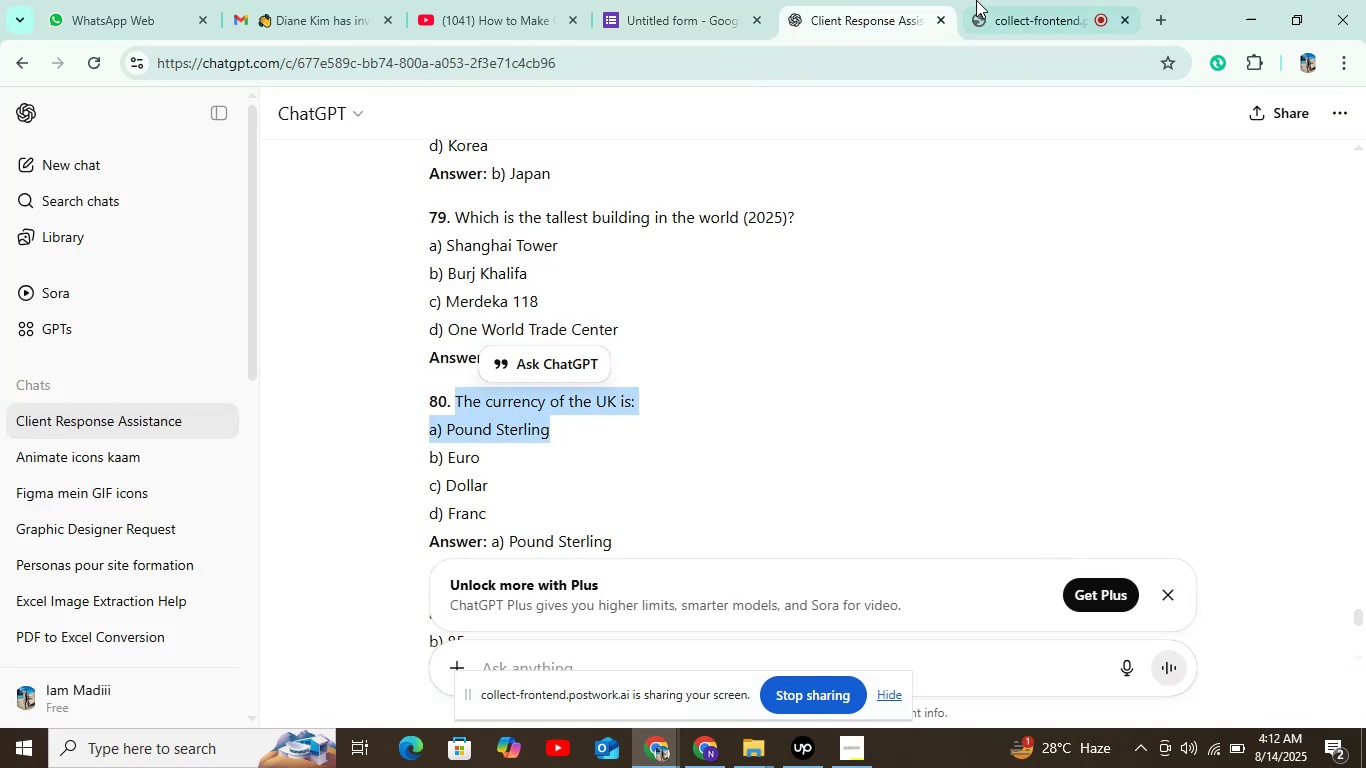 
left_click([978, 0])
 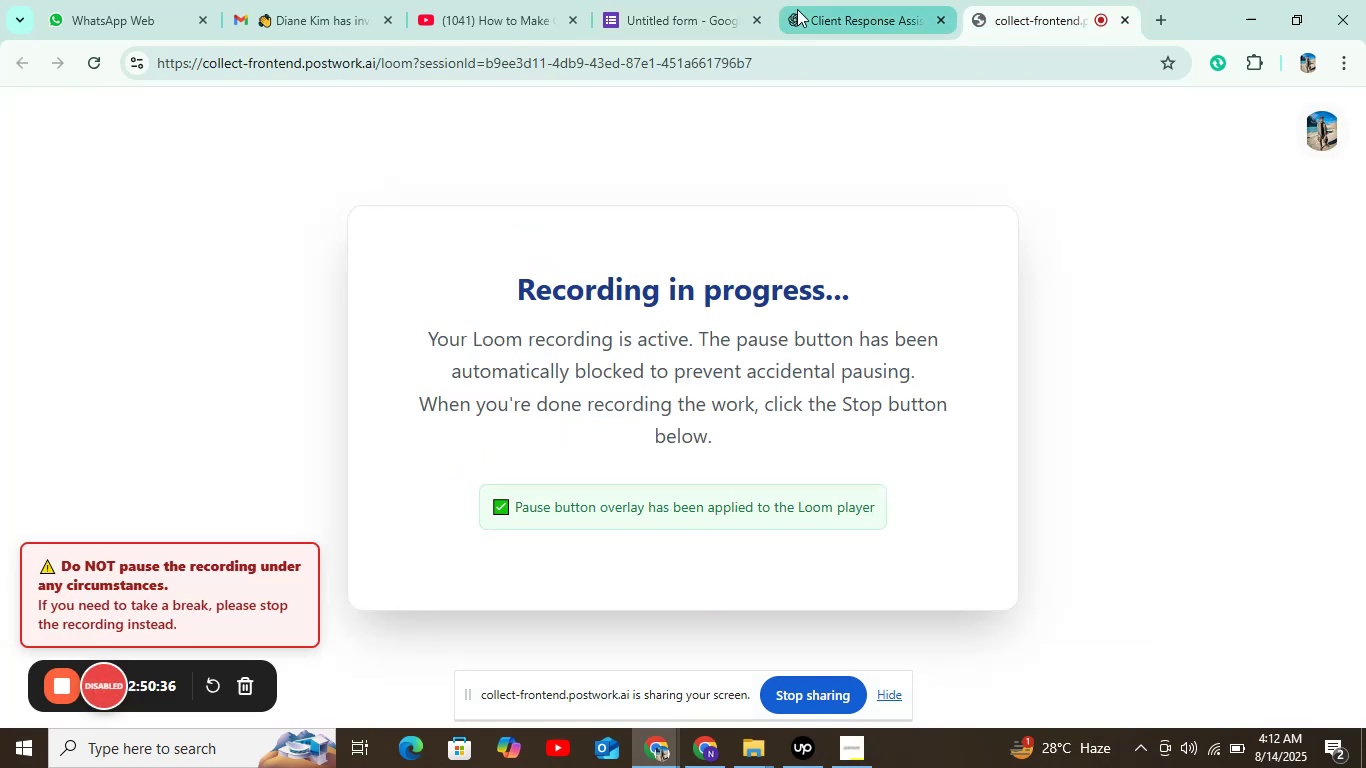 
left_click([825, 9])
 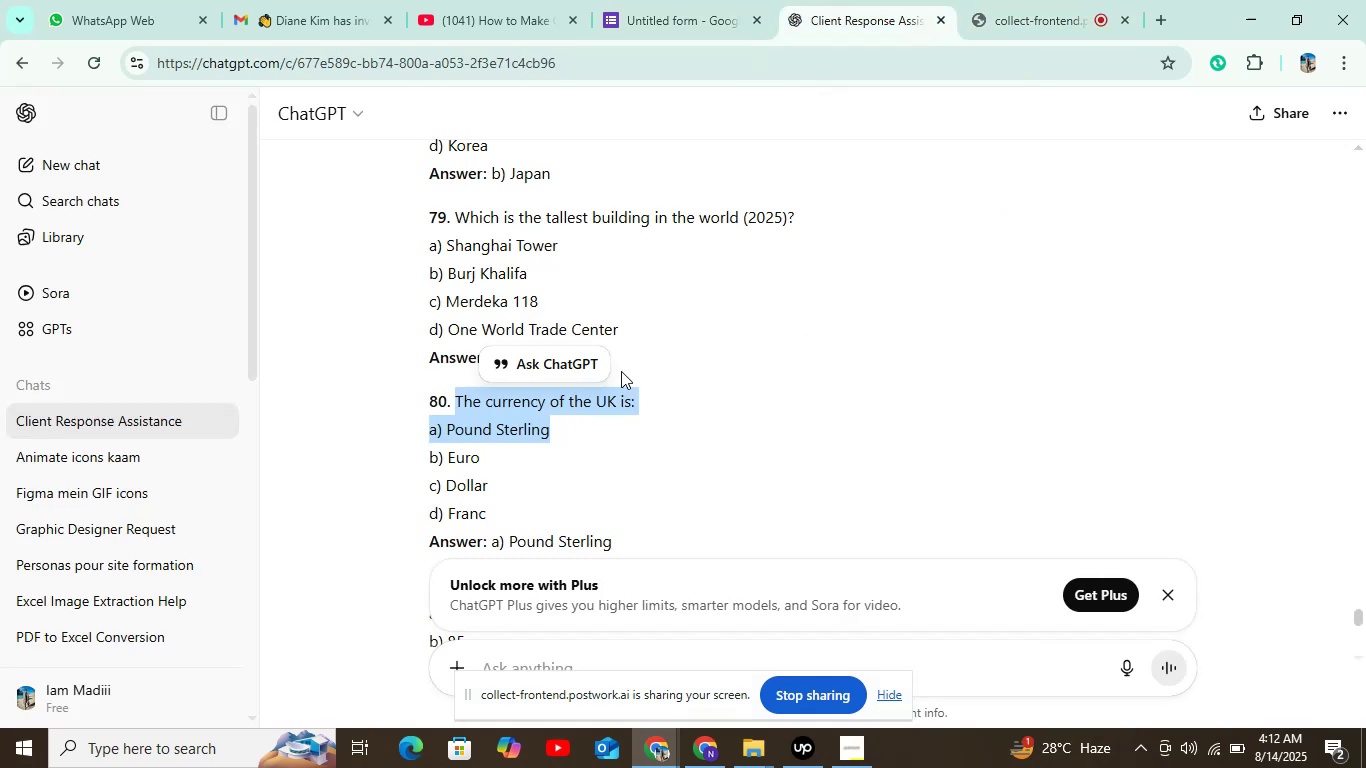 
key(Control+ControlLeft)
 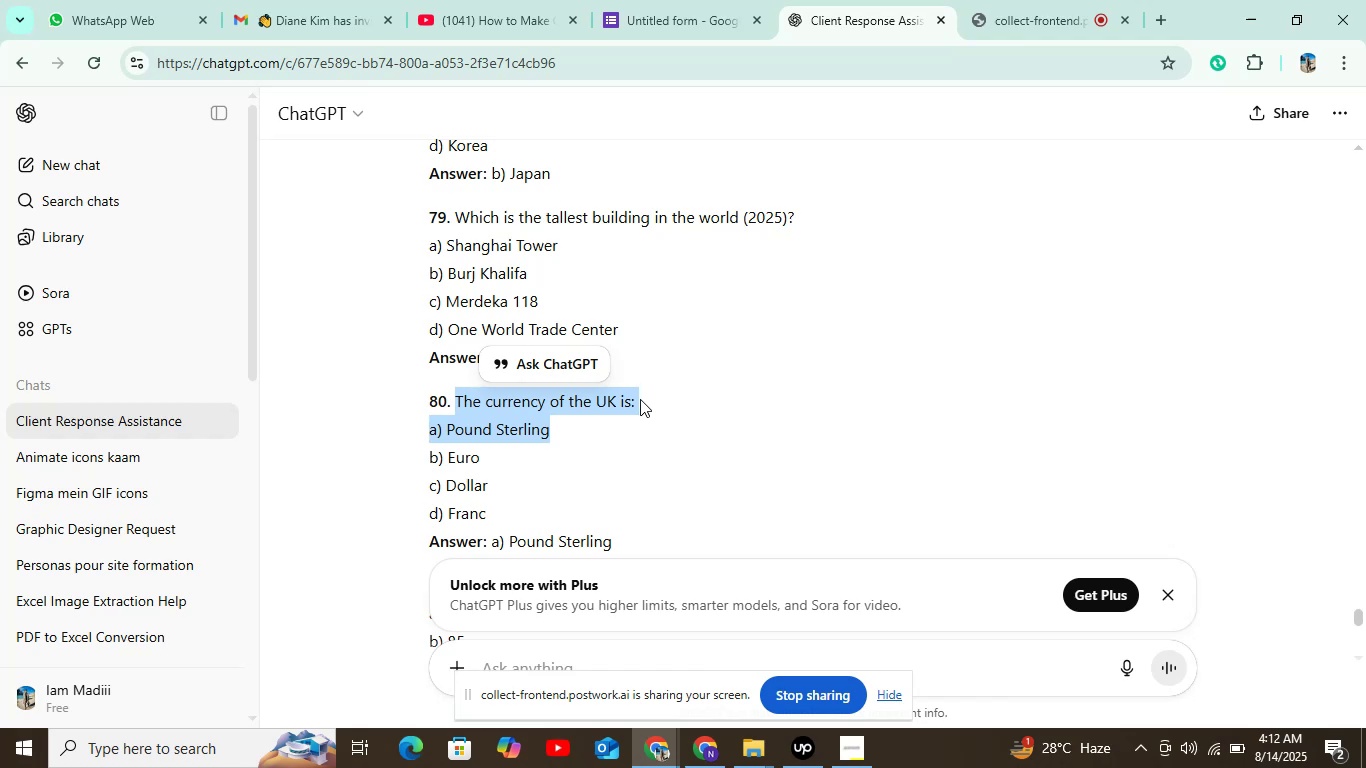 
left_click([639, 399])
 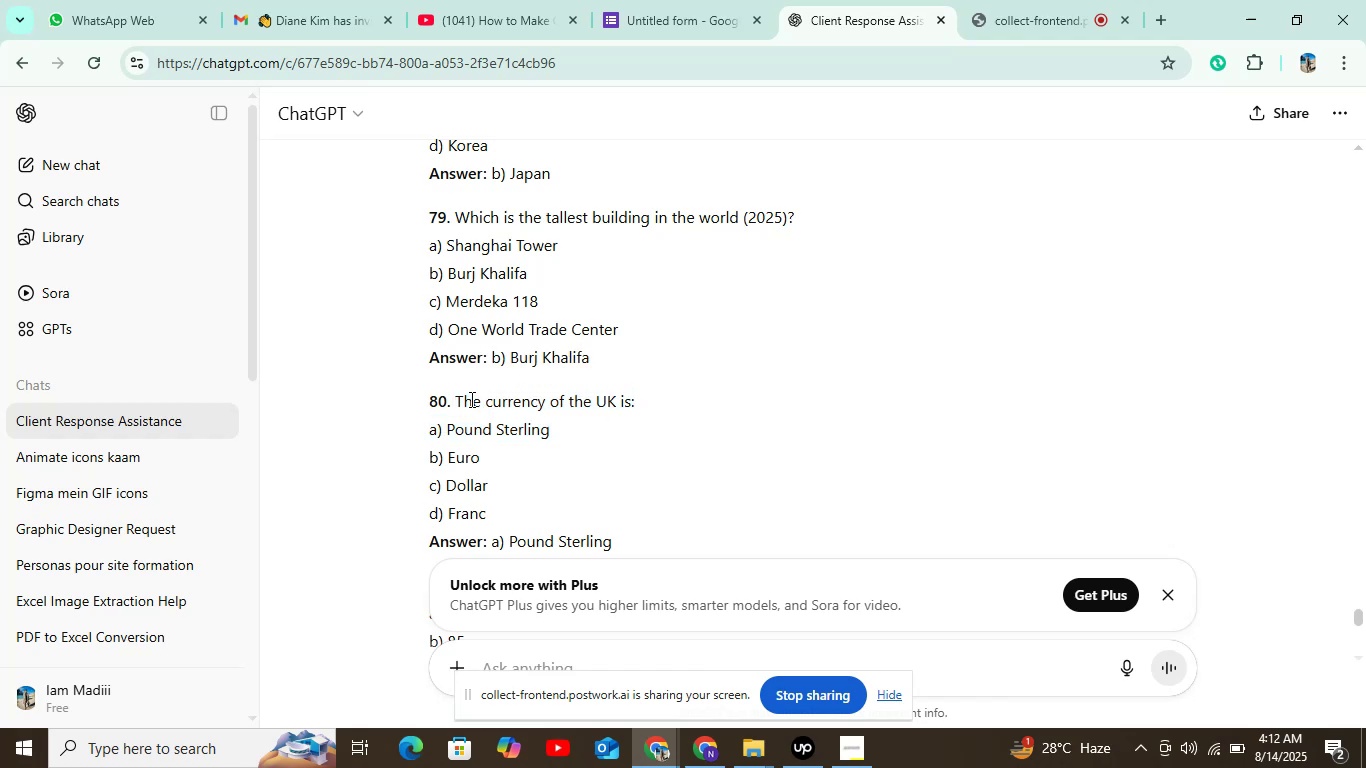 
left_click_drag(start_coordinate=[454, 399], to_coordinate=[647, 392])
 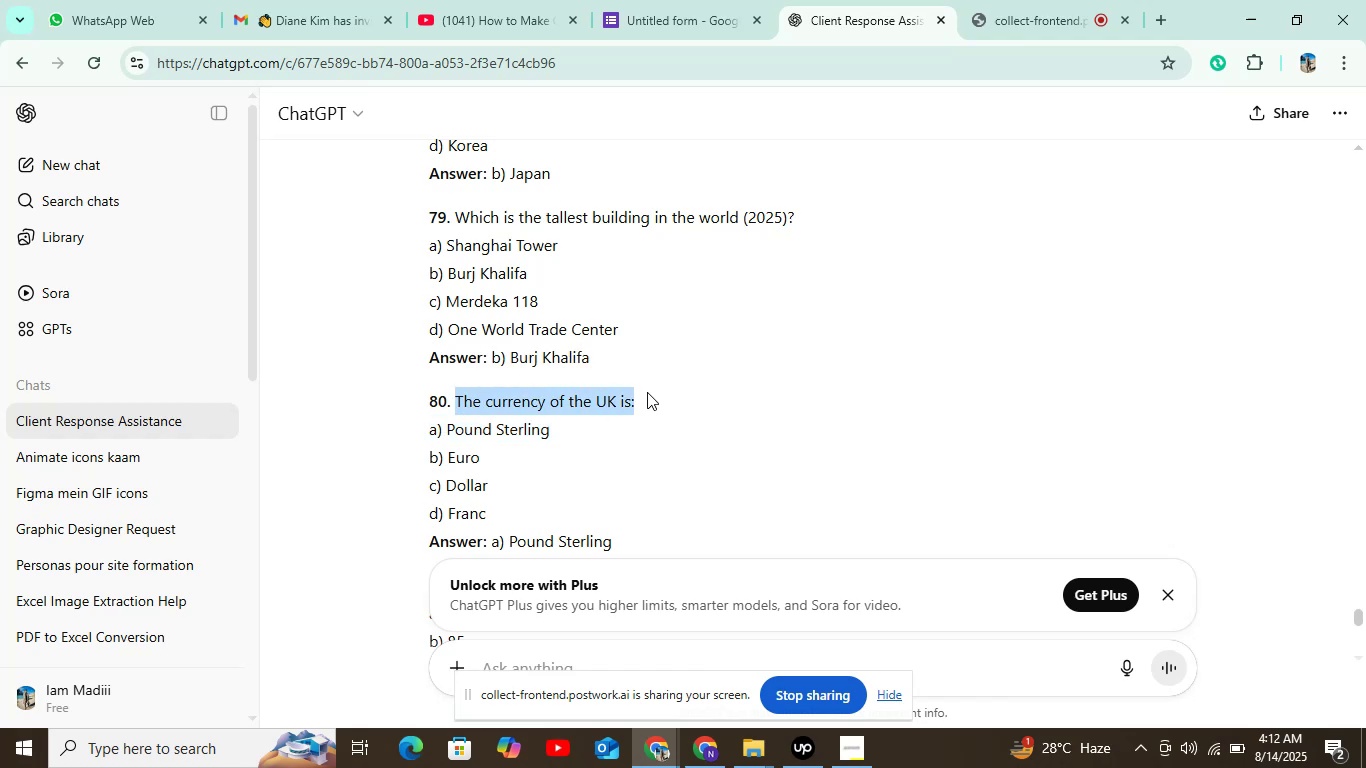 
key(Control+C)
 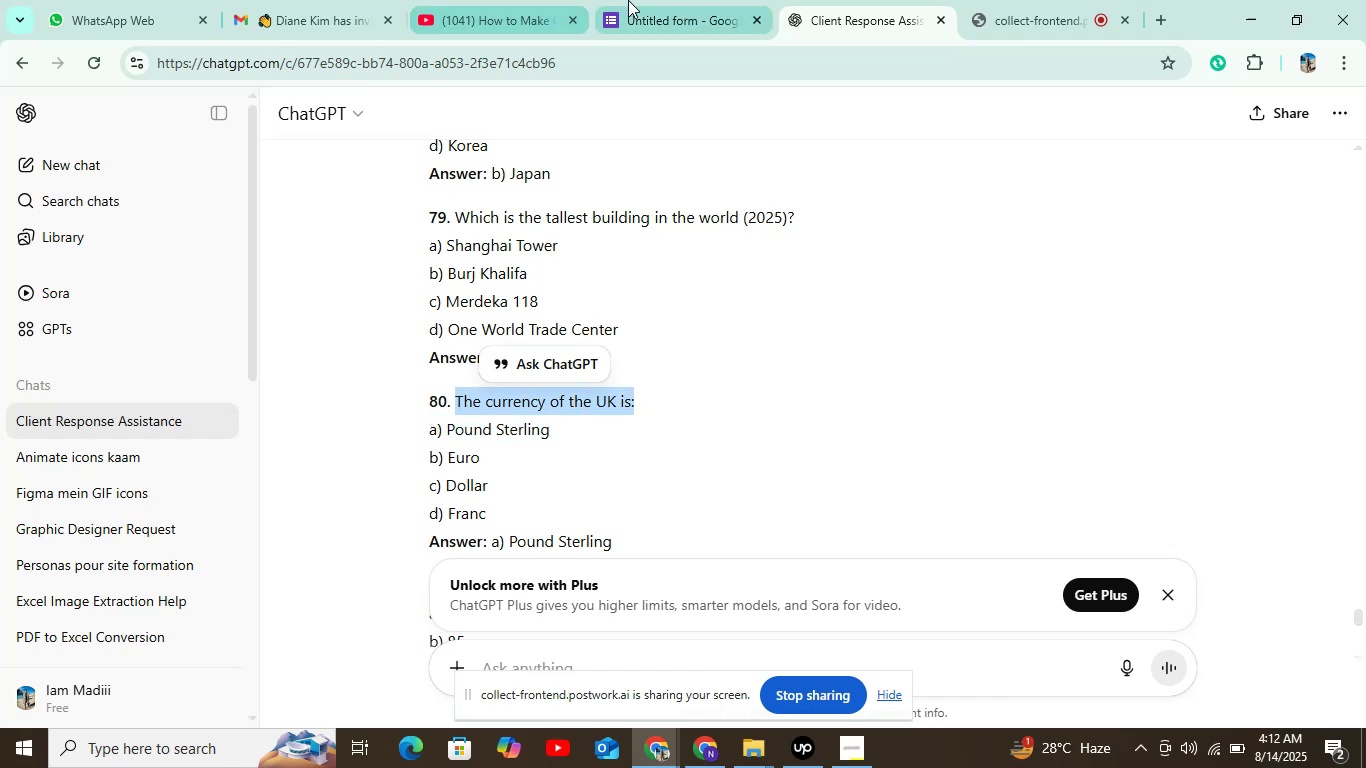 
left_click([633, 0])
 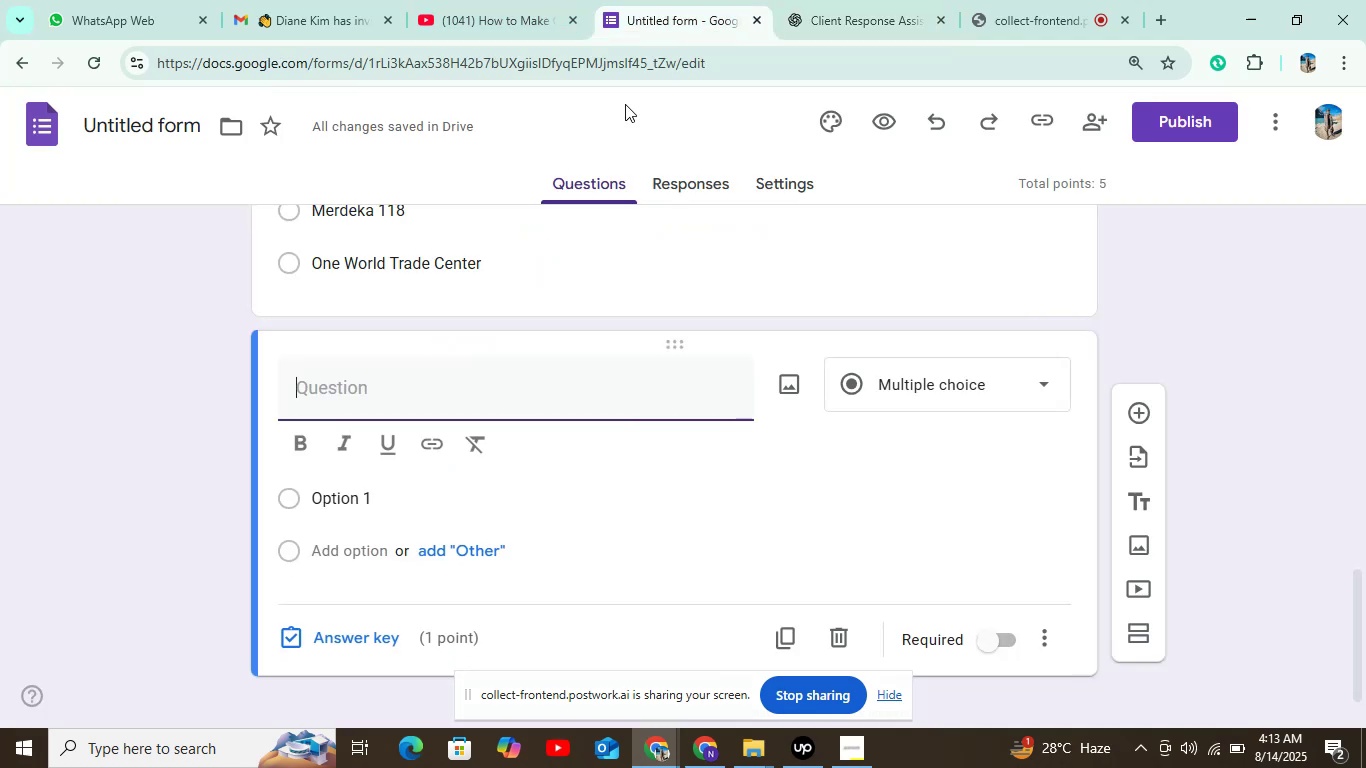 
key(Control+V)
 